 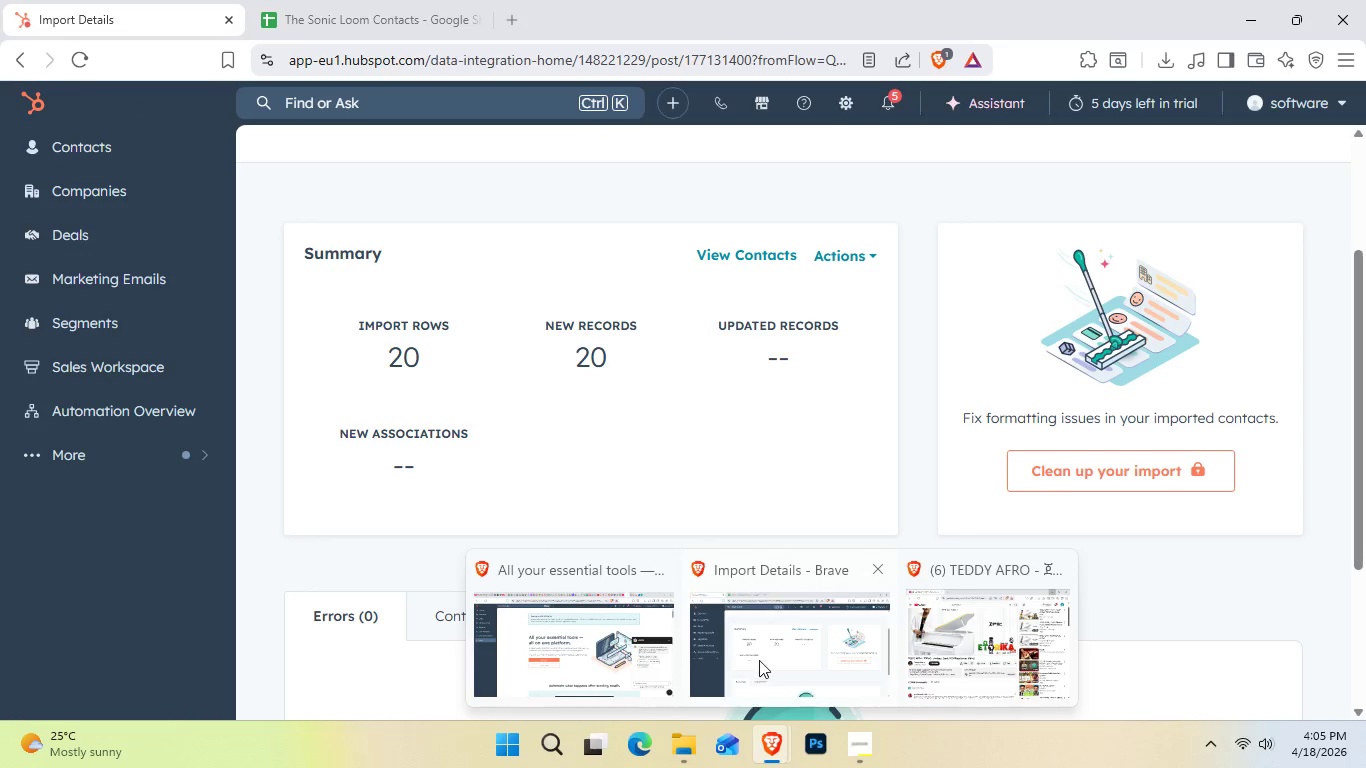 
left_click([760, 659])
 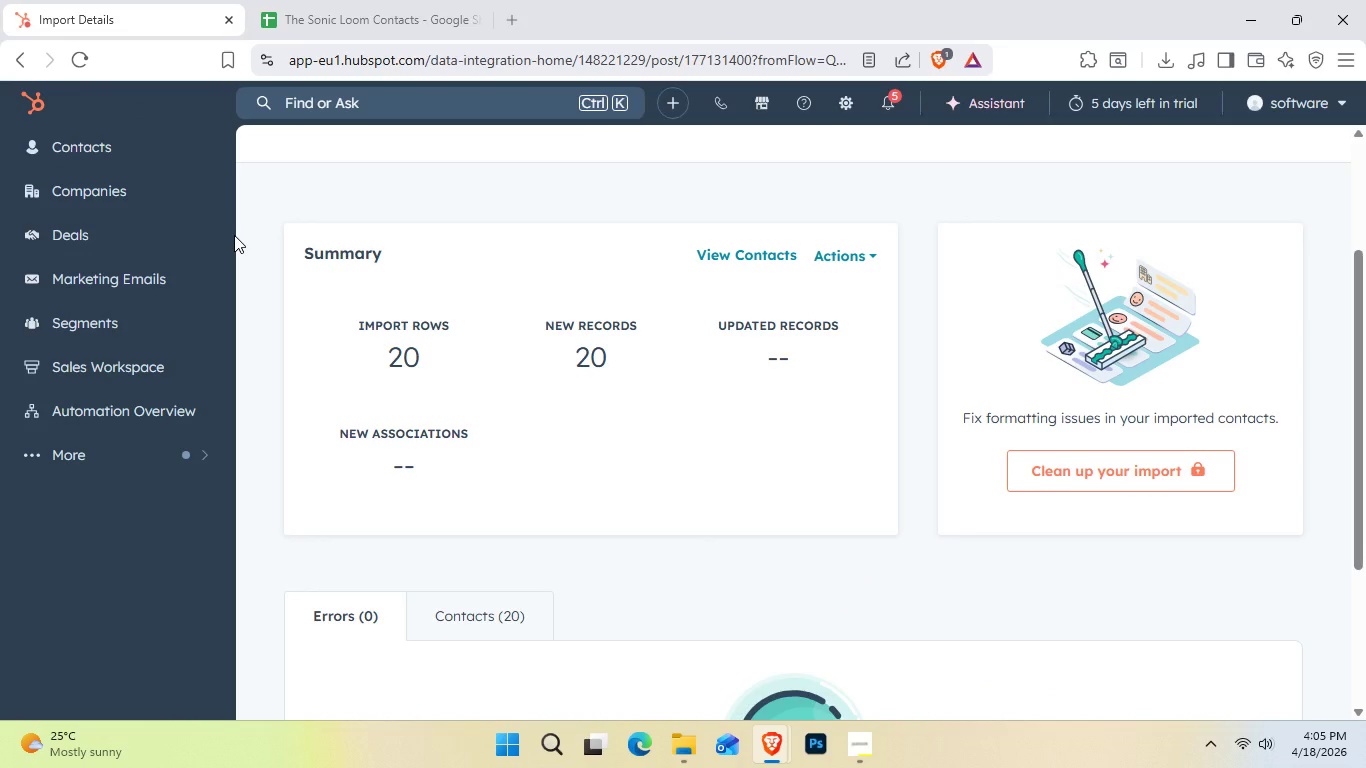 
wait(5.08)
 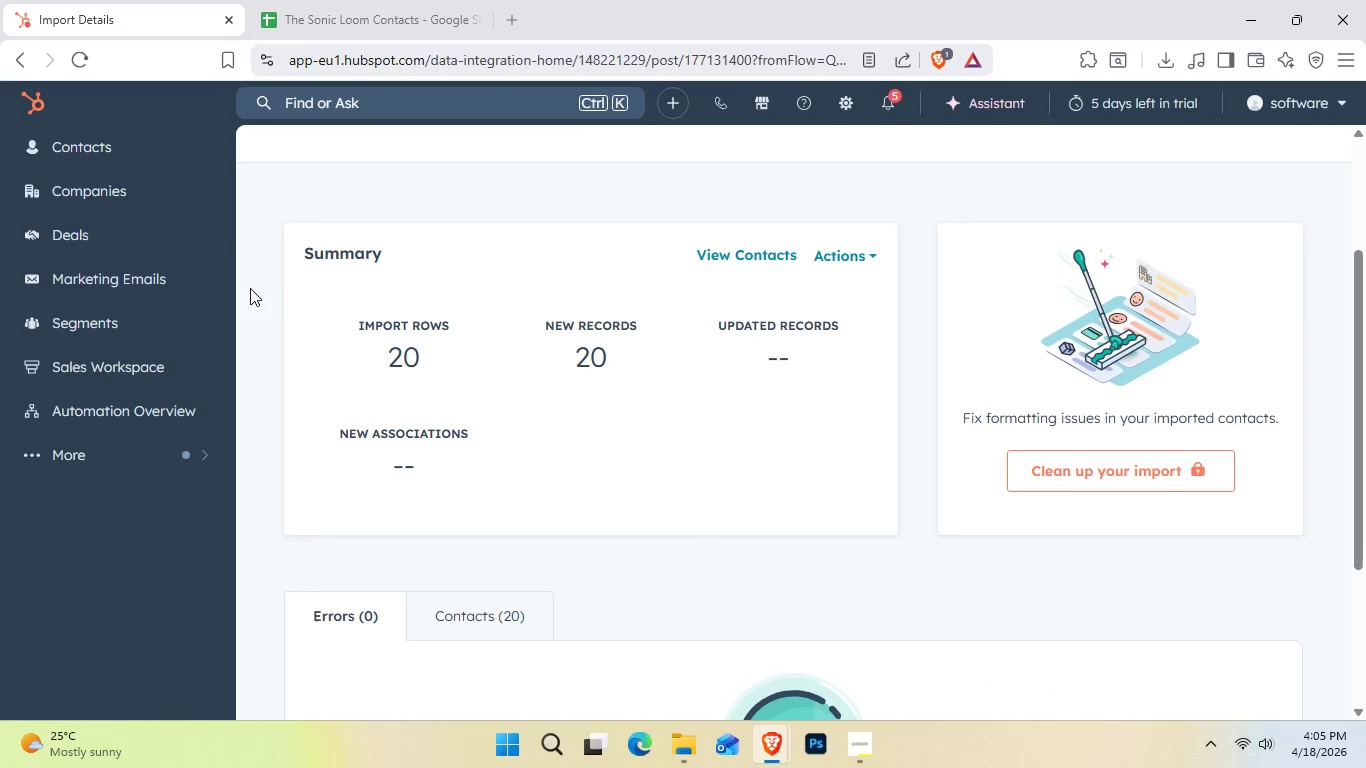 
left_click([92, 154])
 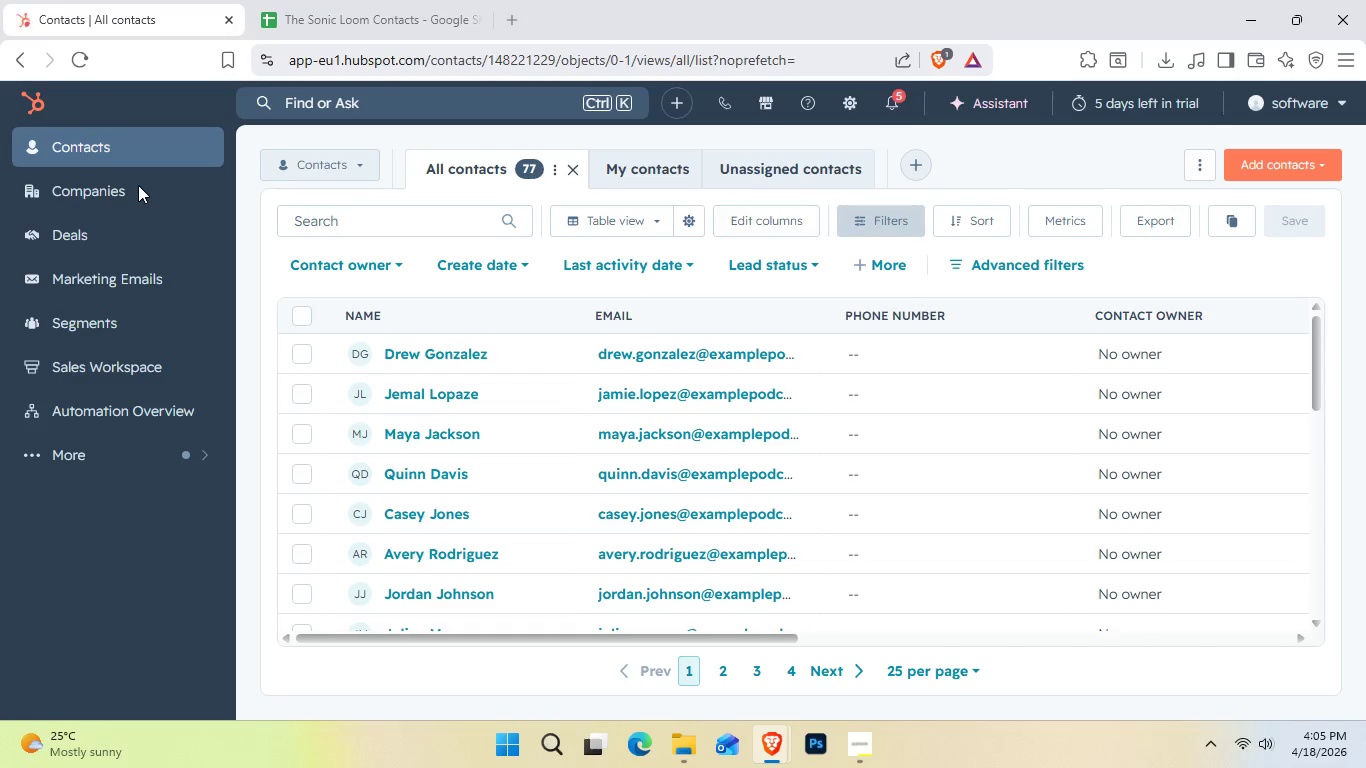 
wait(12.67)
 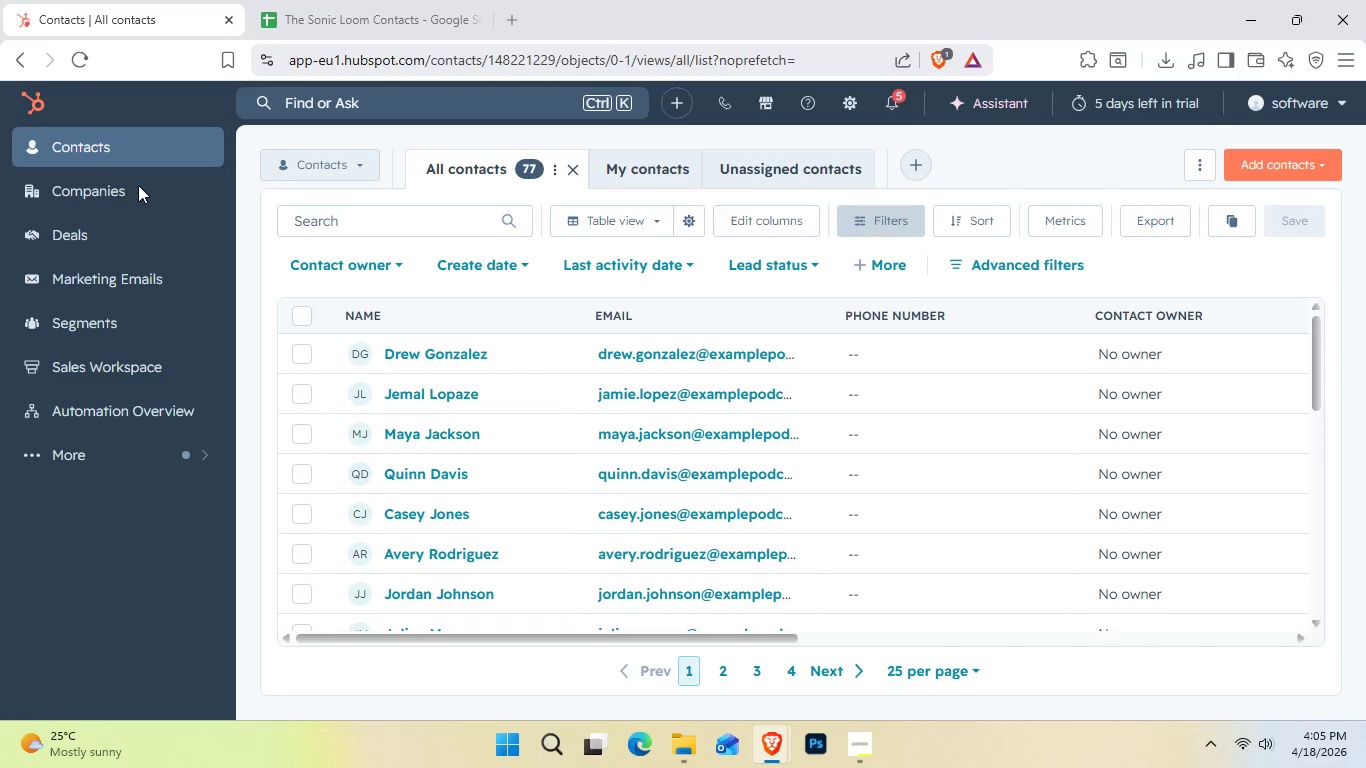 
scroll: coordinate [574, 416], scroll_direction: down, amount: 4.0
 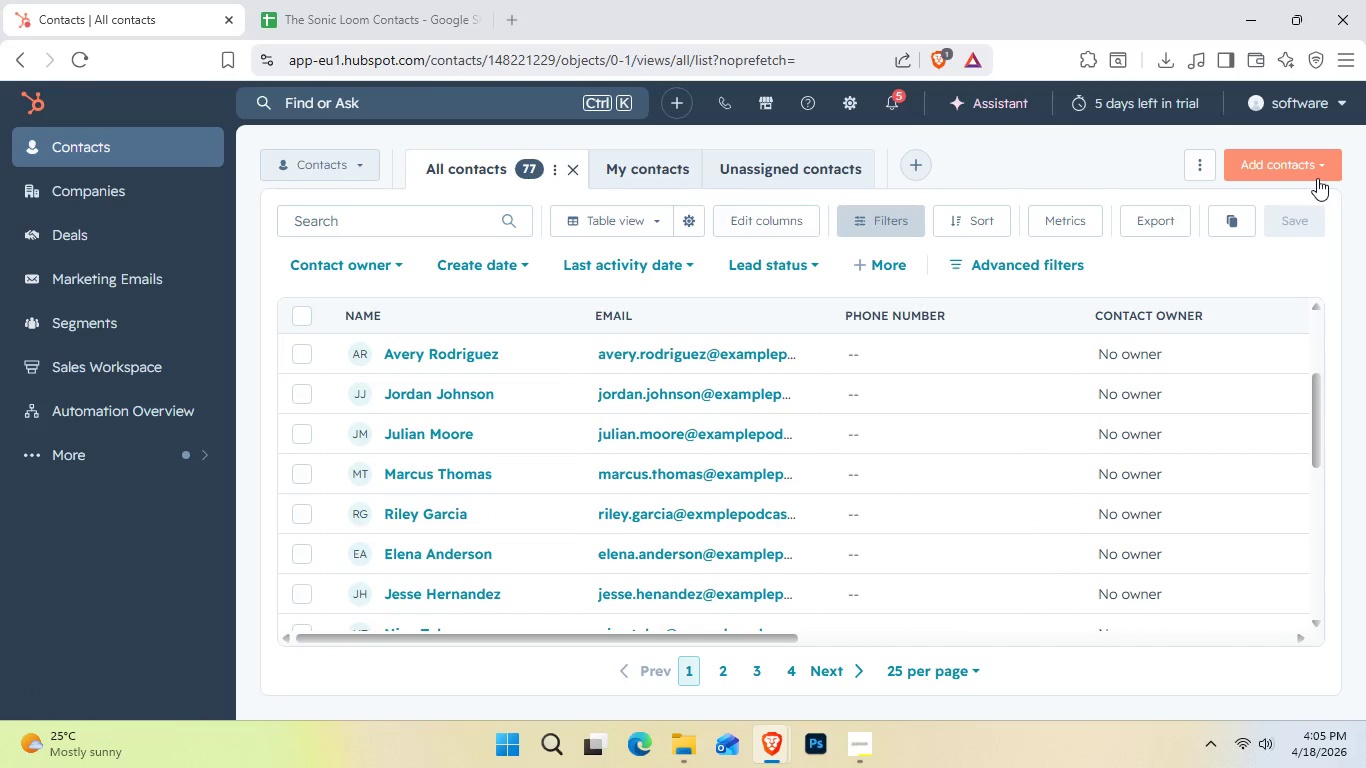 
wait(7.96)
 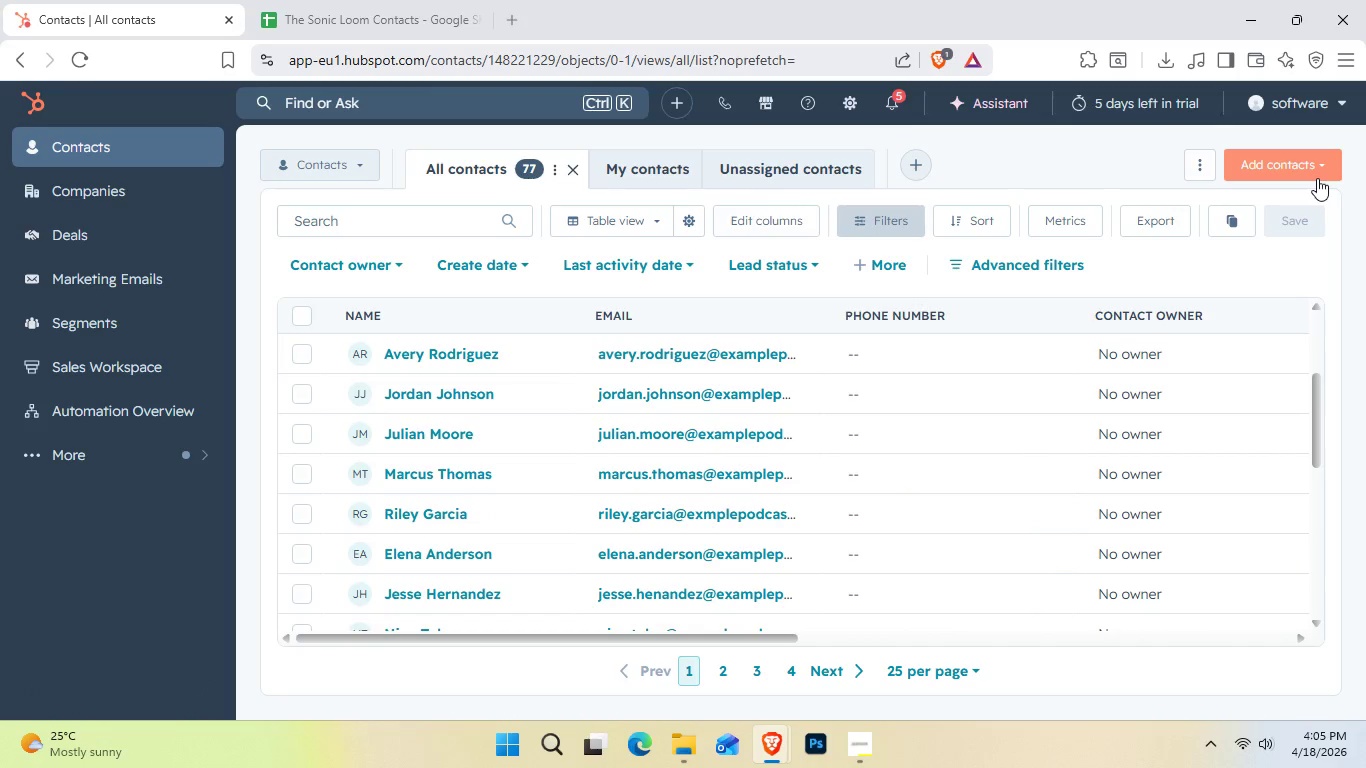 
mouse_move([889, 303])
 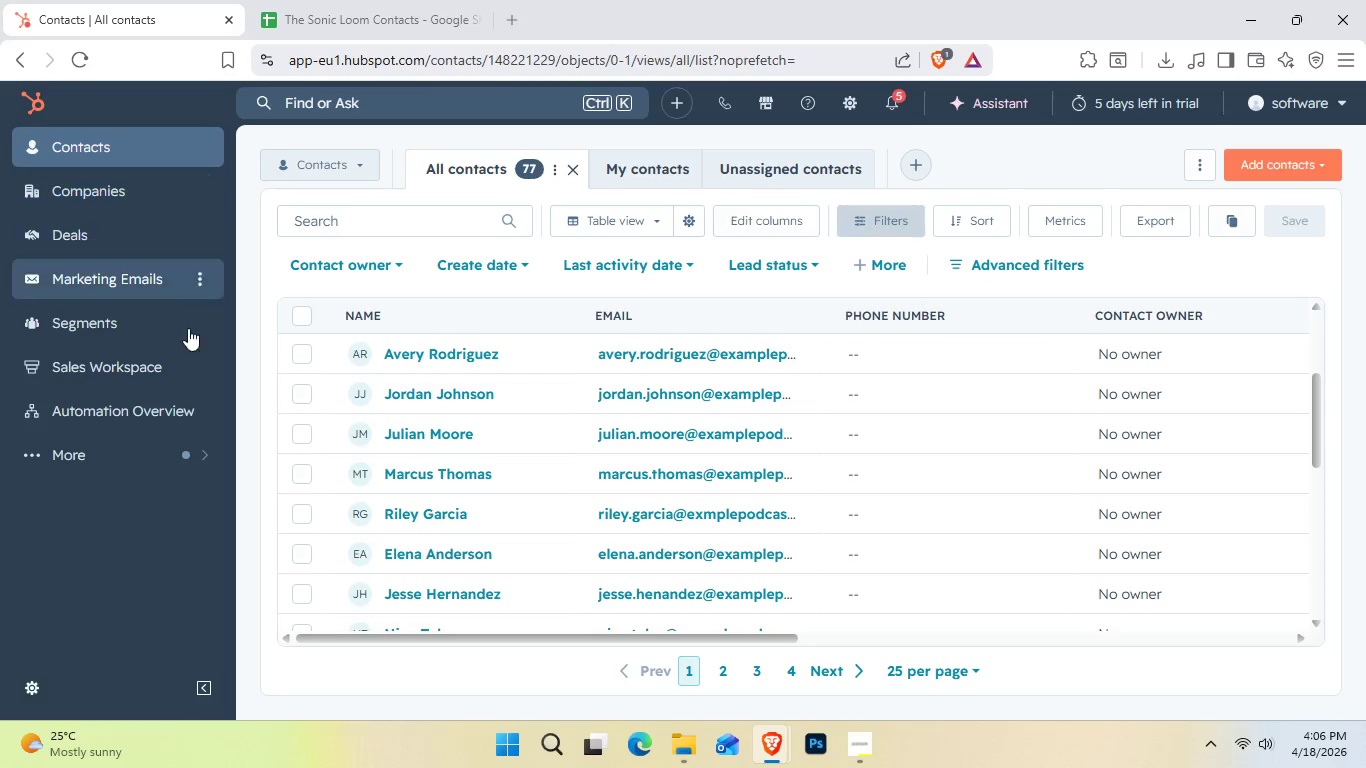 
left_click([147, 475])
 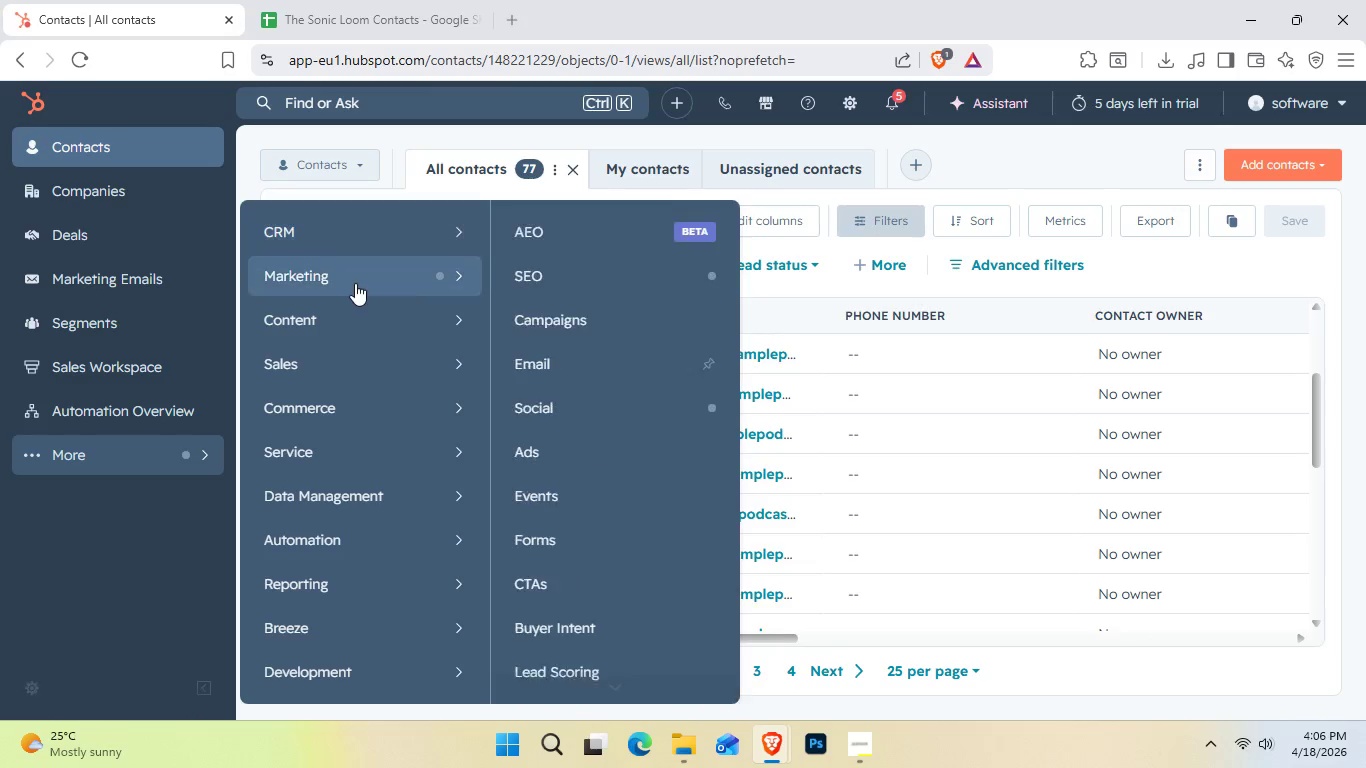 
mouse_move([364, 342])
 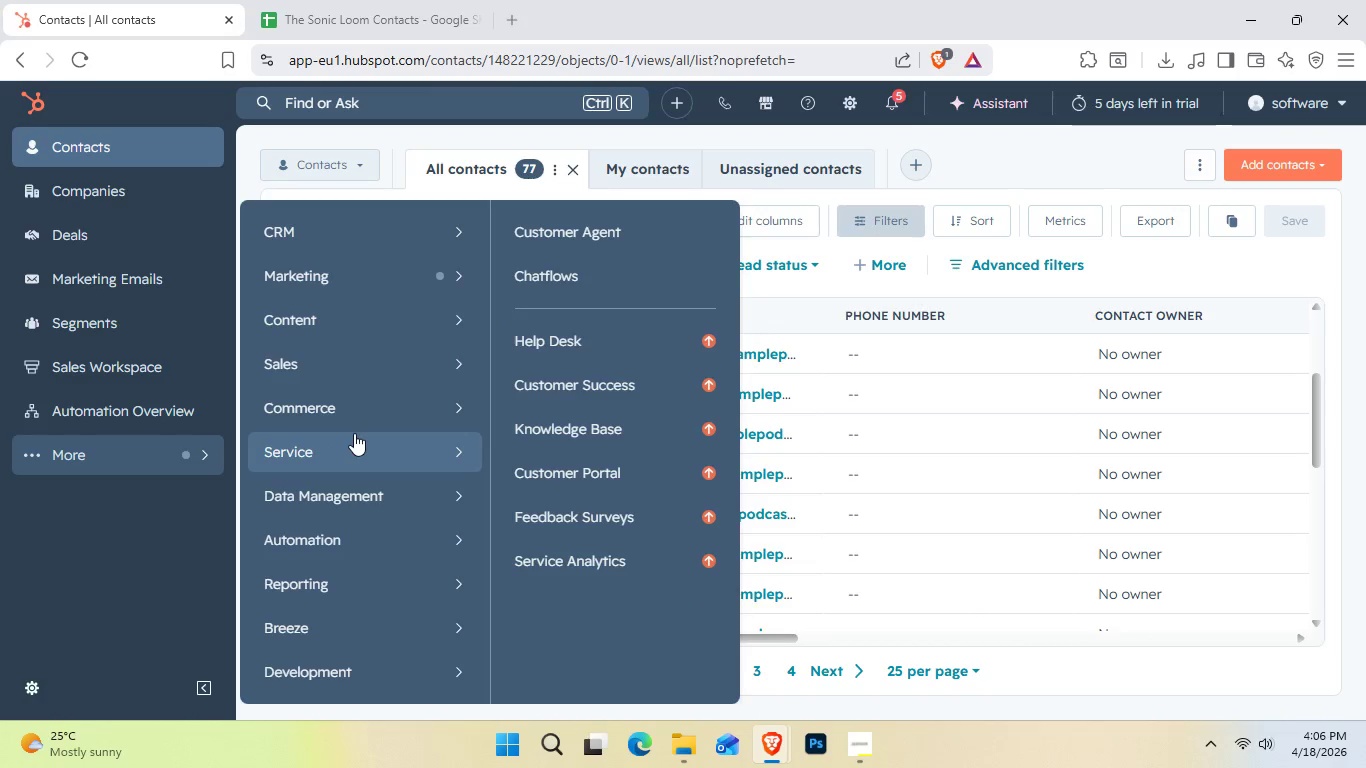 
mouse_move([347, 433])
 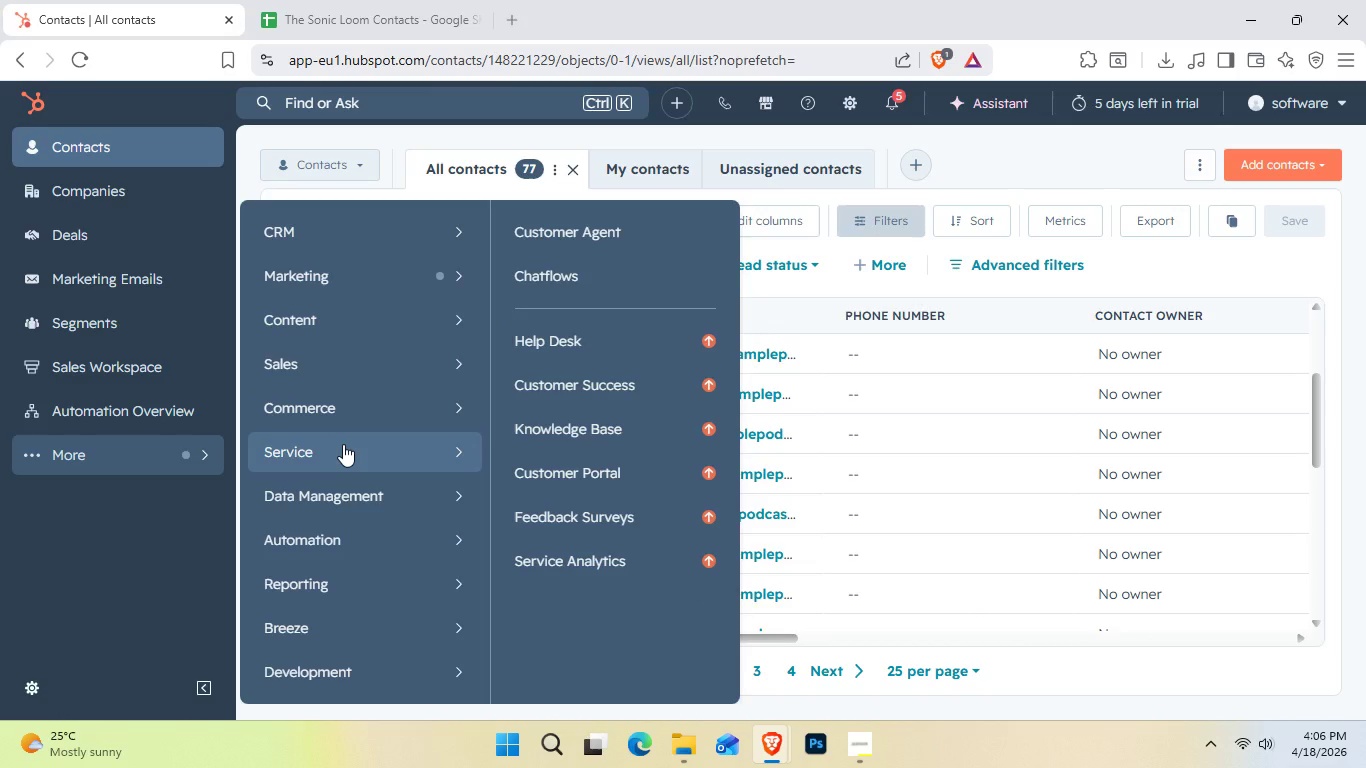 
scroll: coordinate [343, 444], scroll_direction: down, amount: 1.0
 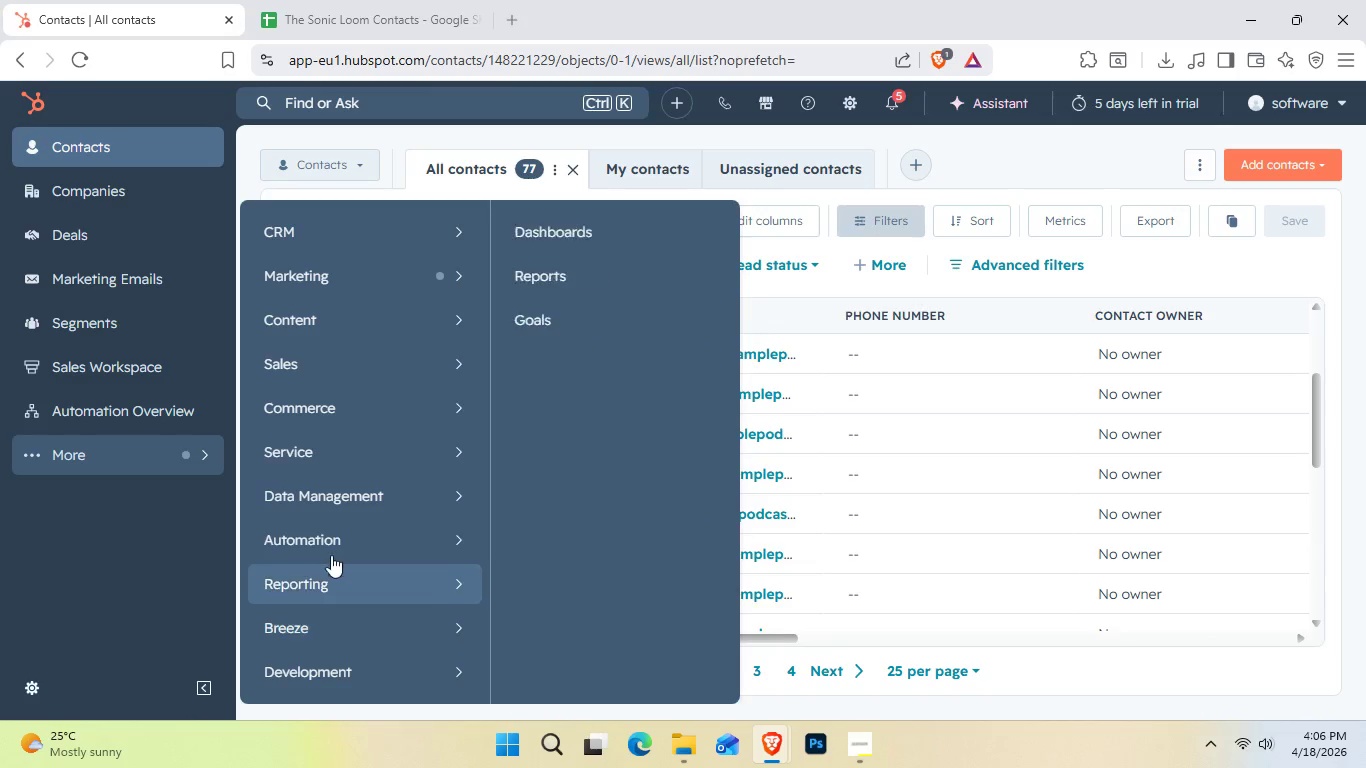 
wait(5.49)
 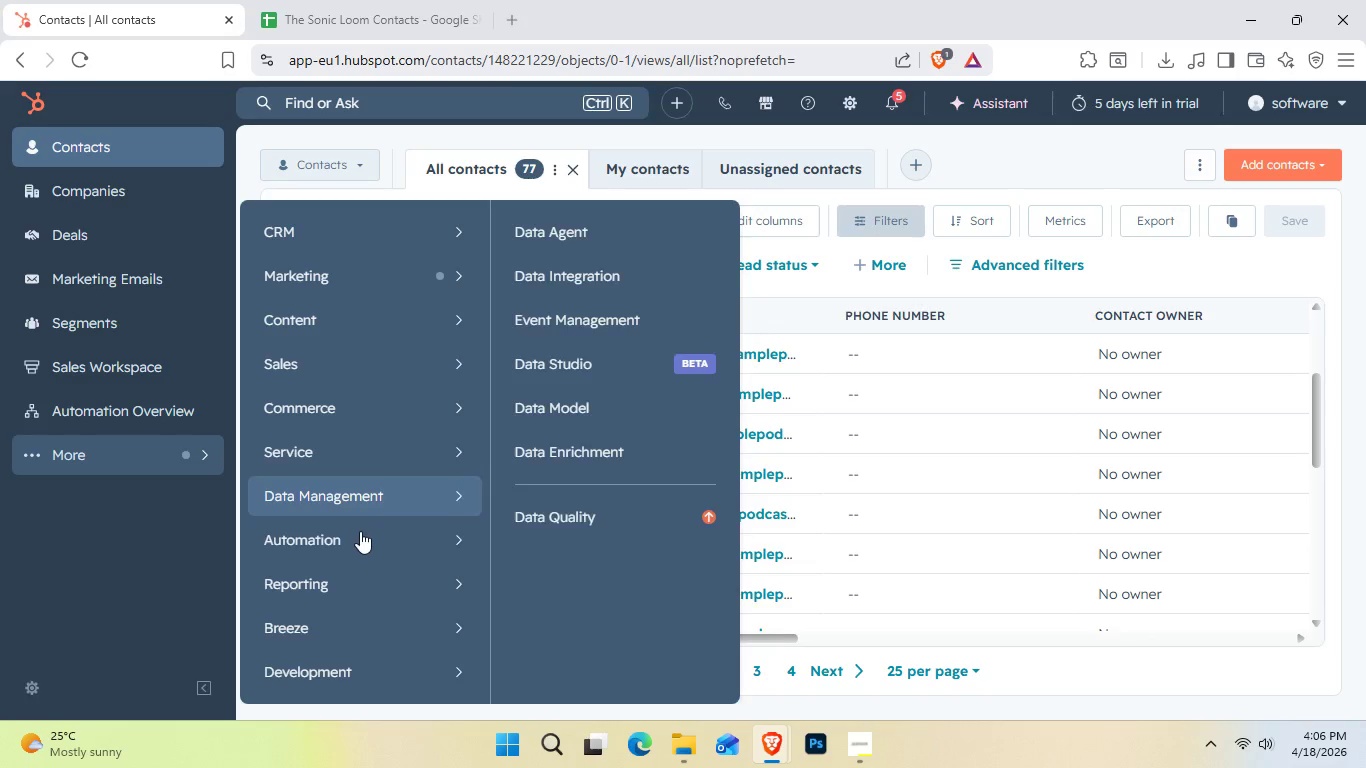 
mouse_move([369, 375])
 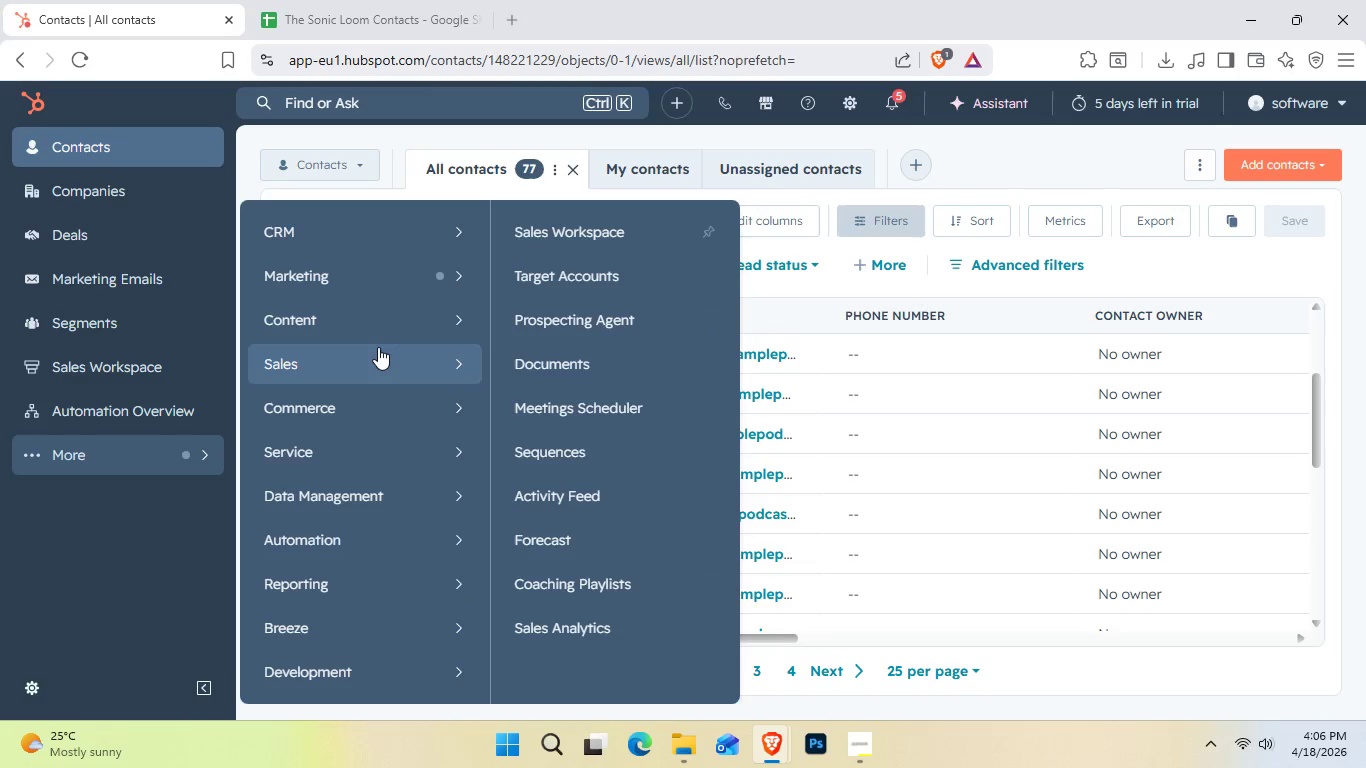 
mouse_move([375, 331])
 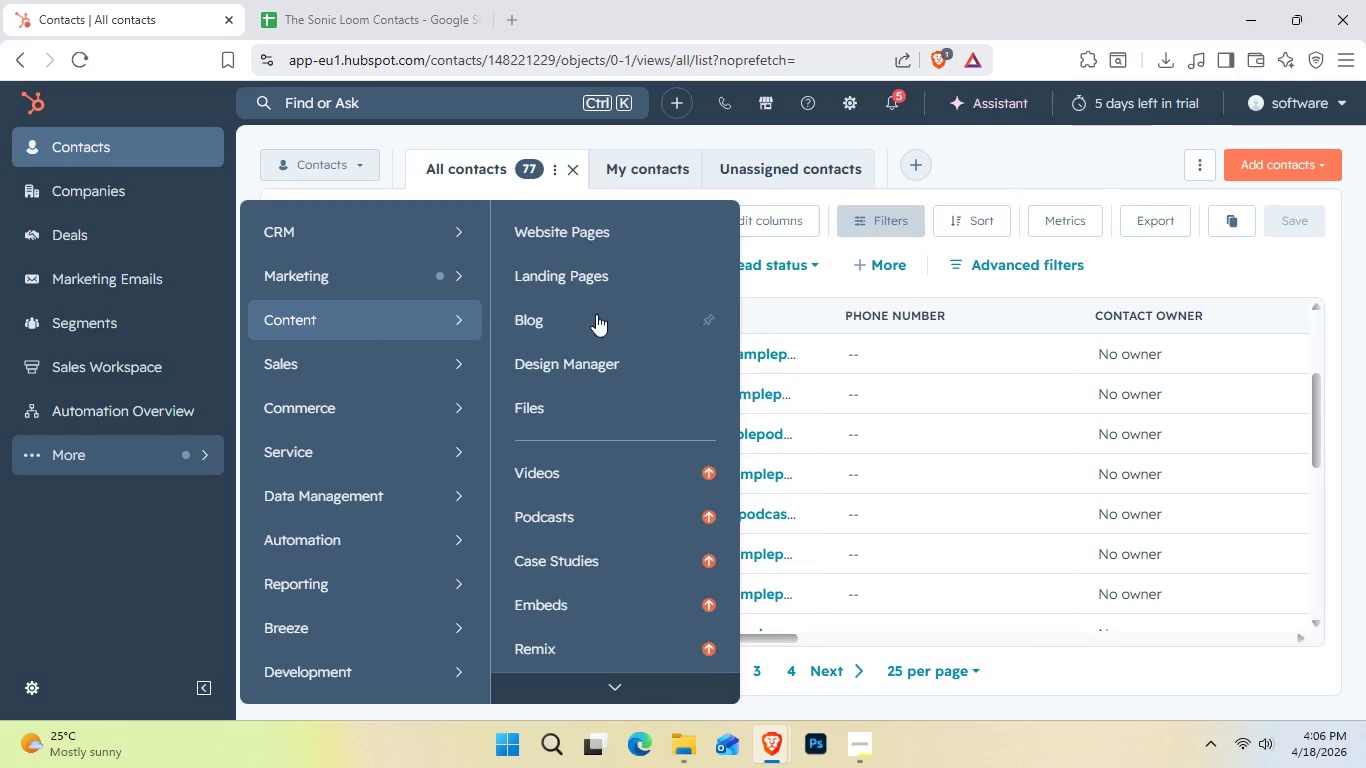 
scroll: coordinate [616, 340], scroll_direction: down, amount: 4.0
 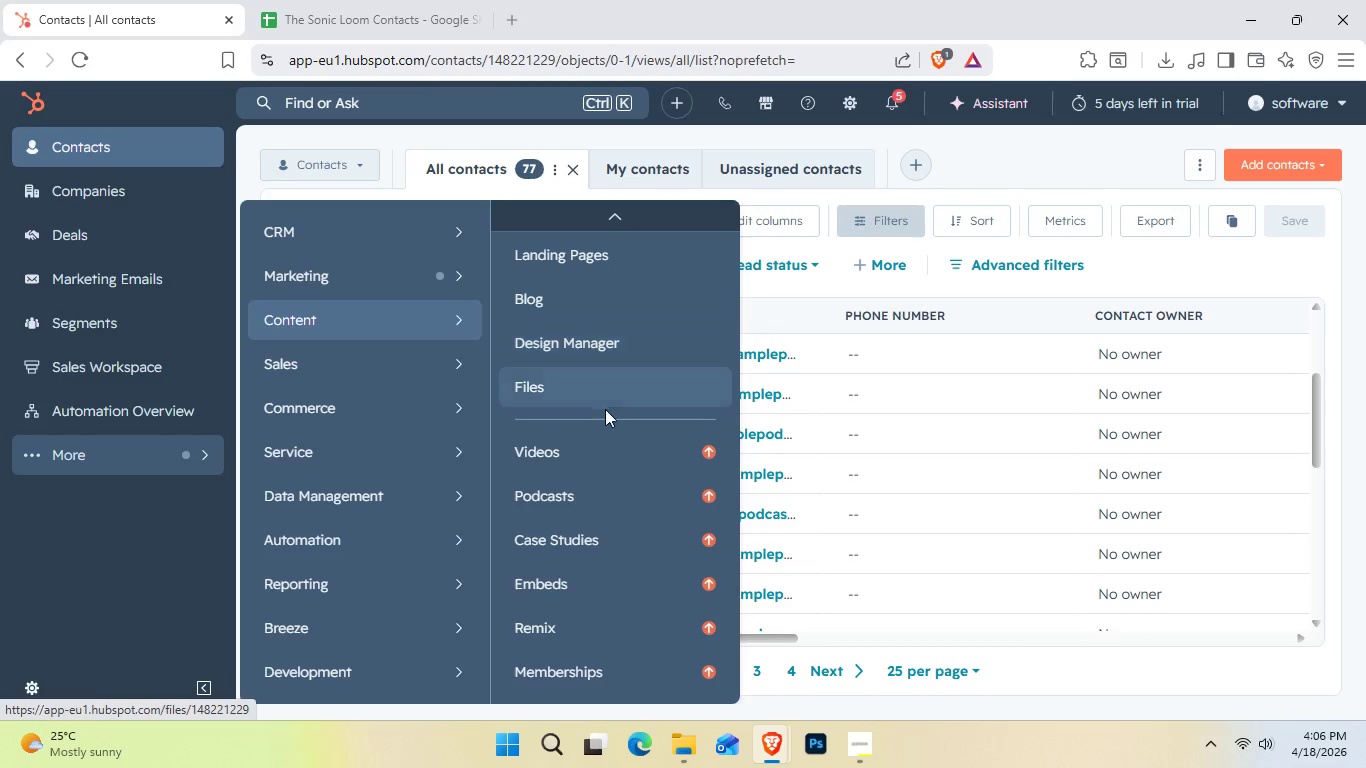 
scroll: coordinate [602, 415], scroll_direction: up, amount: 4.0
 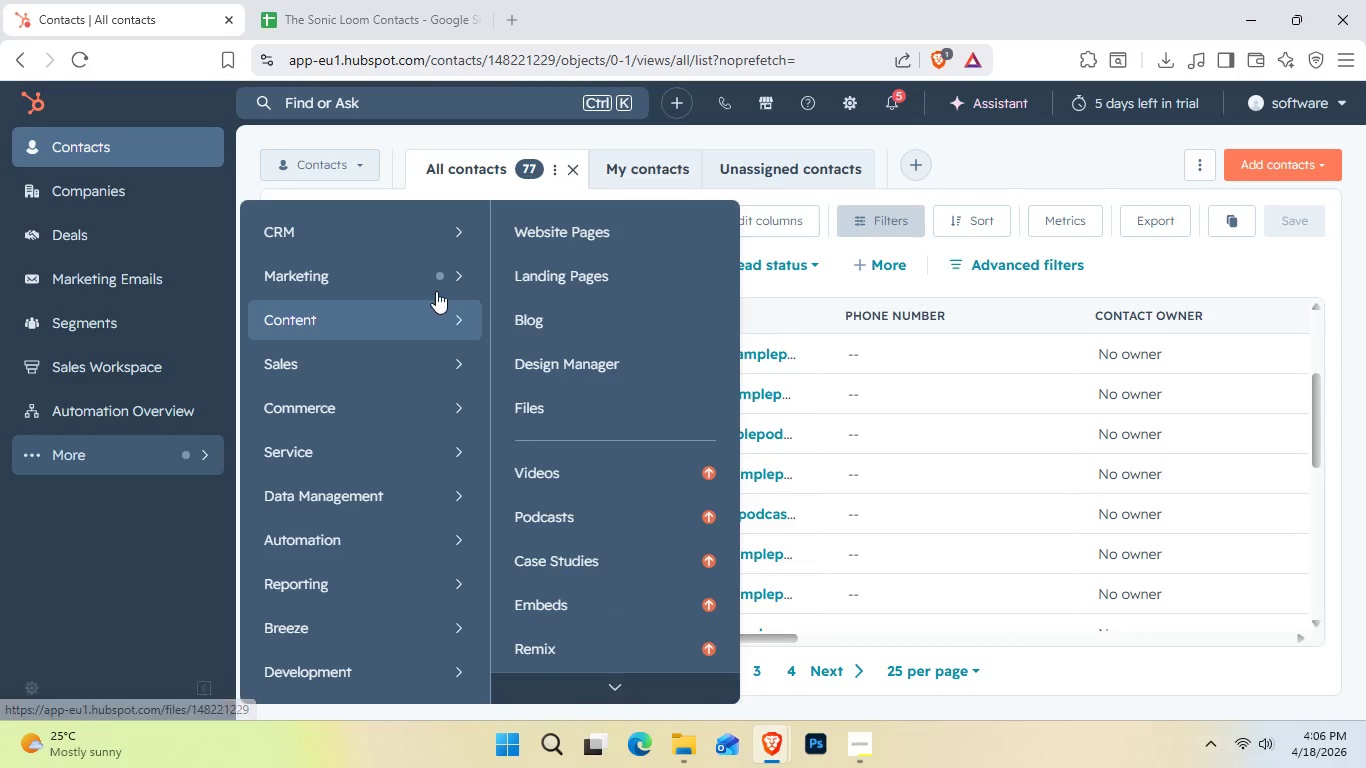 
mouse_move([463, 272])
 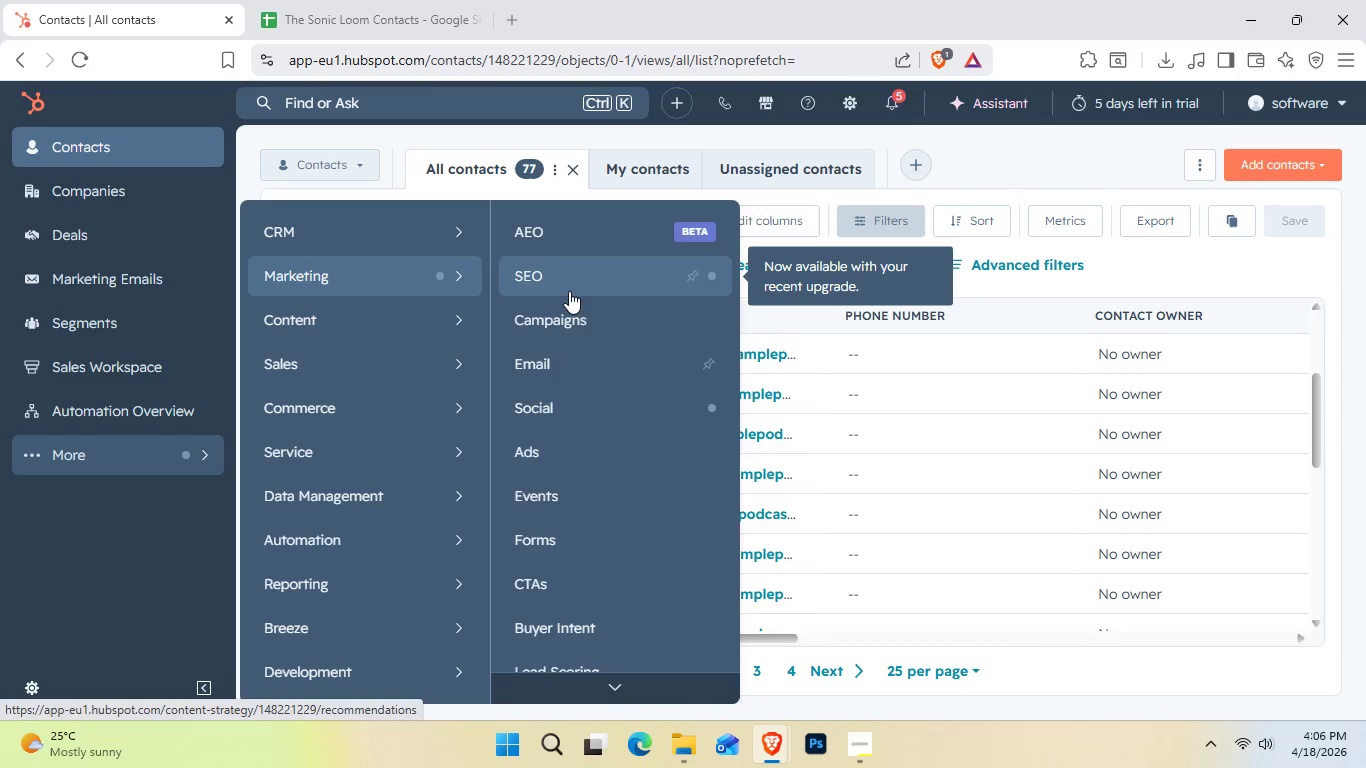 
scroll: coordinate [567, 299], scroll_direction: down, amount: 5.0
 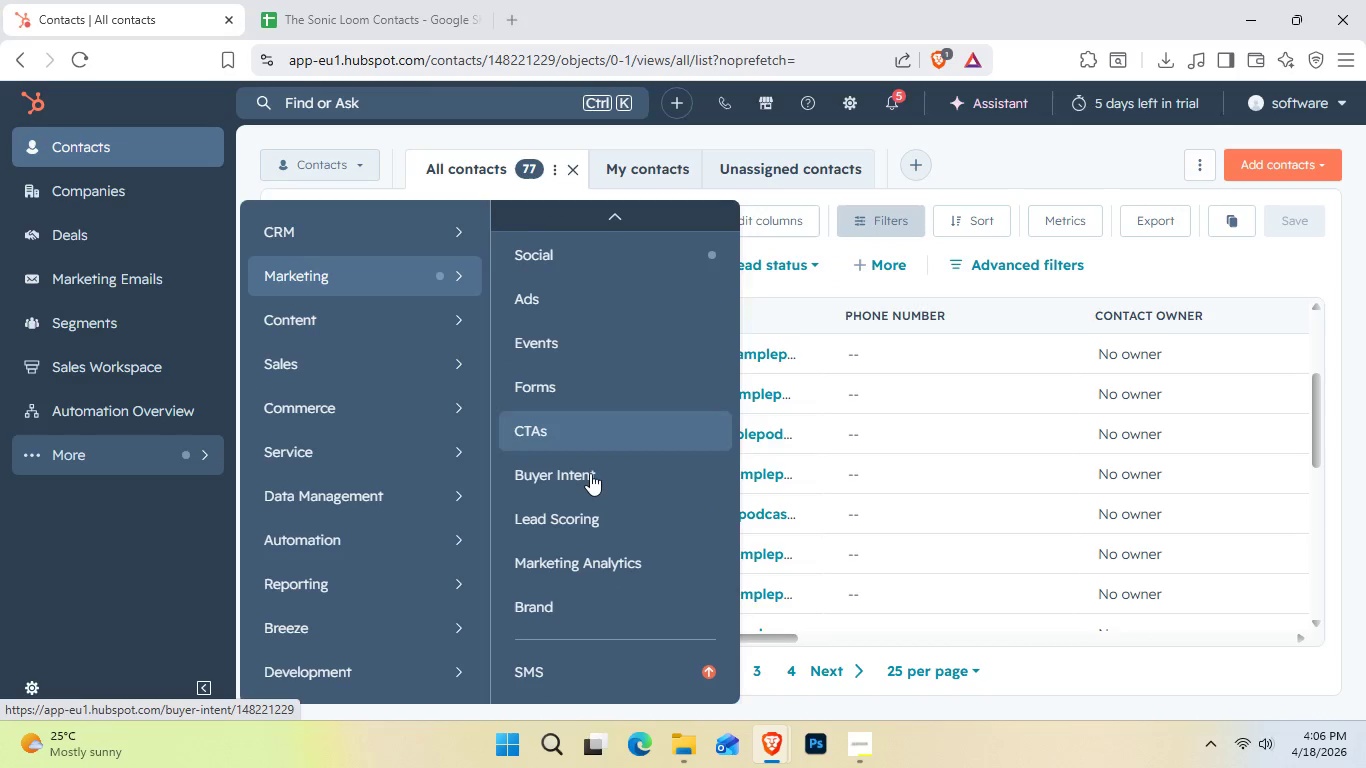 
scroll: coordinate [593, 489], scroll_direction: up, amount: 1.0
 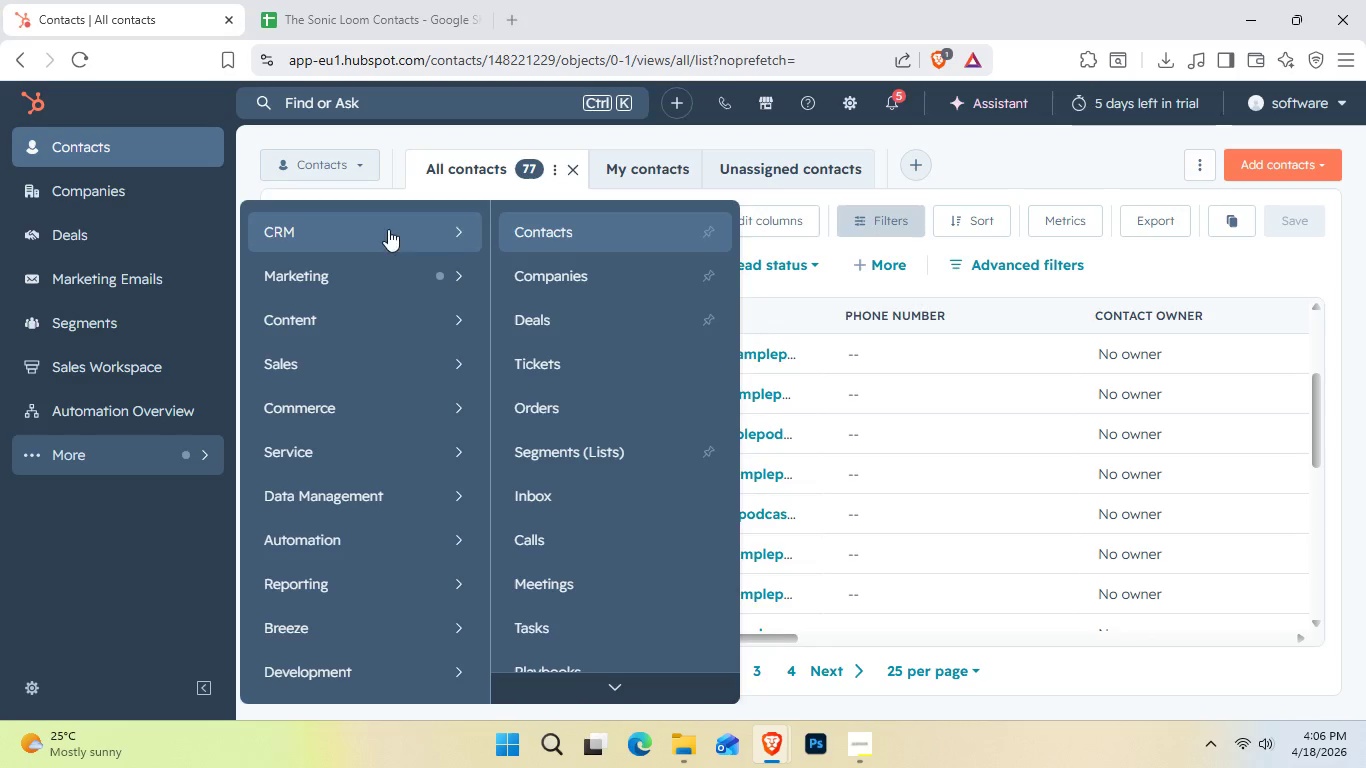 
scroll: coordinate [590, 321], scroll_direction: down, amount: 1.0
 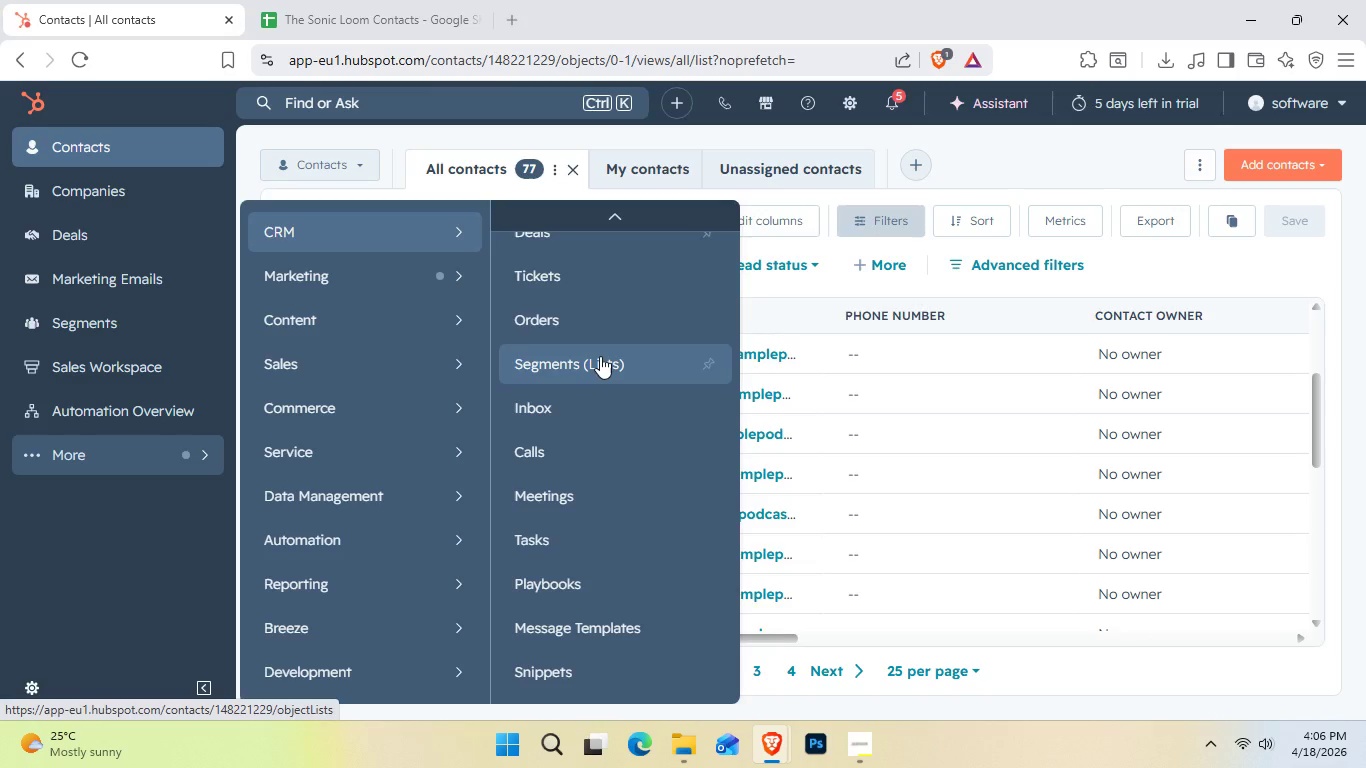 
left_click([600, 356])
 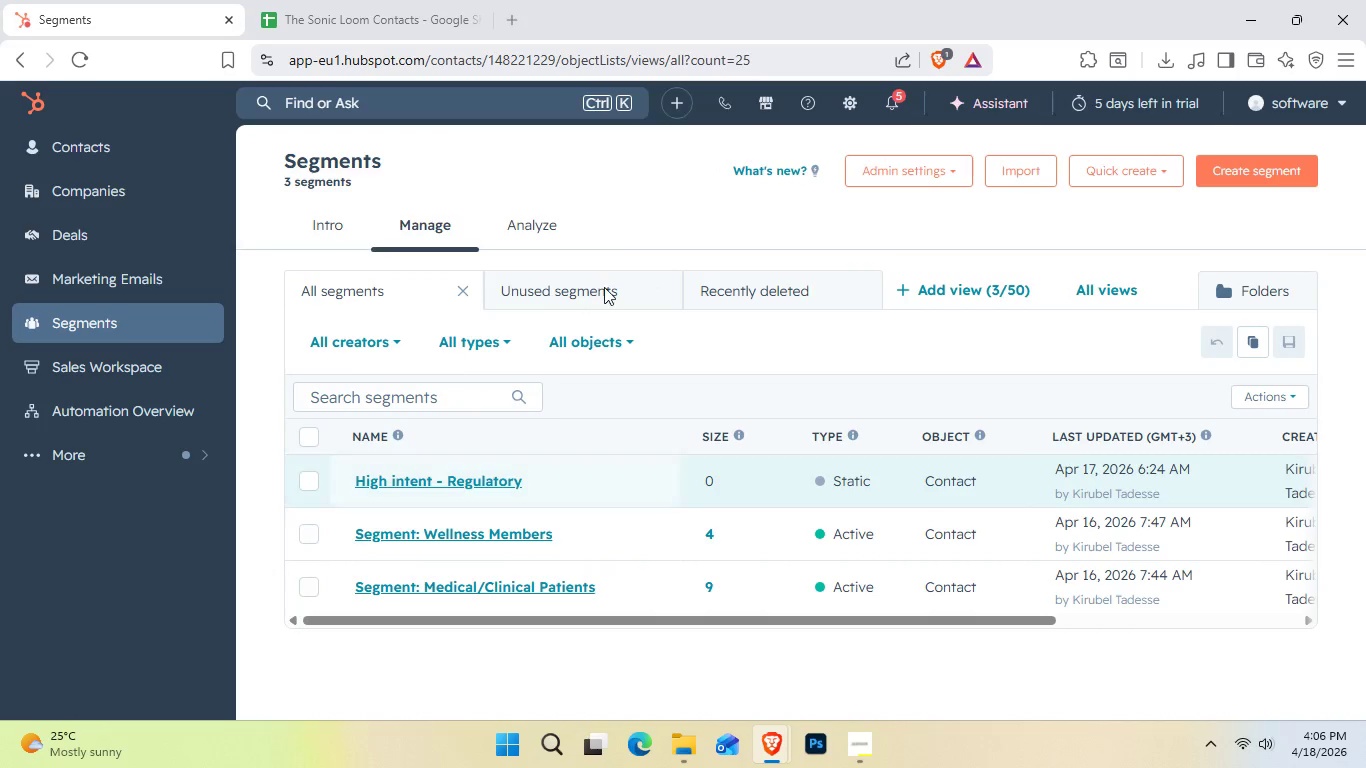 
wait(9.59)
 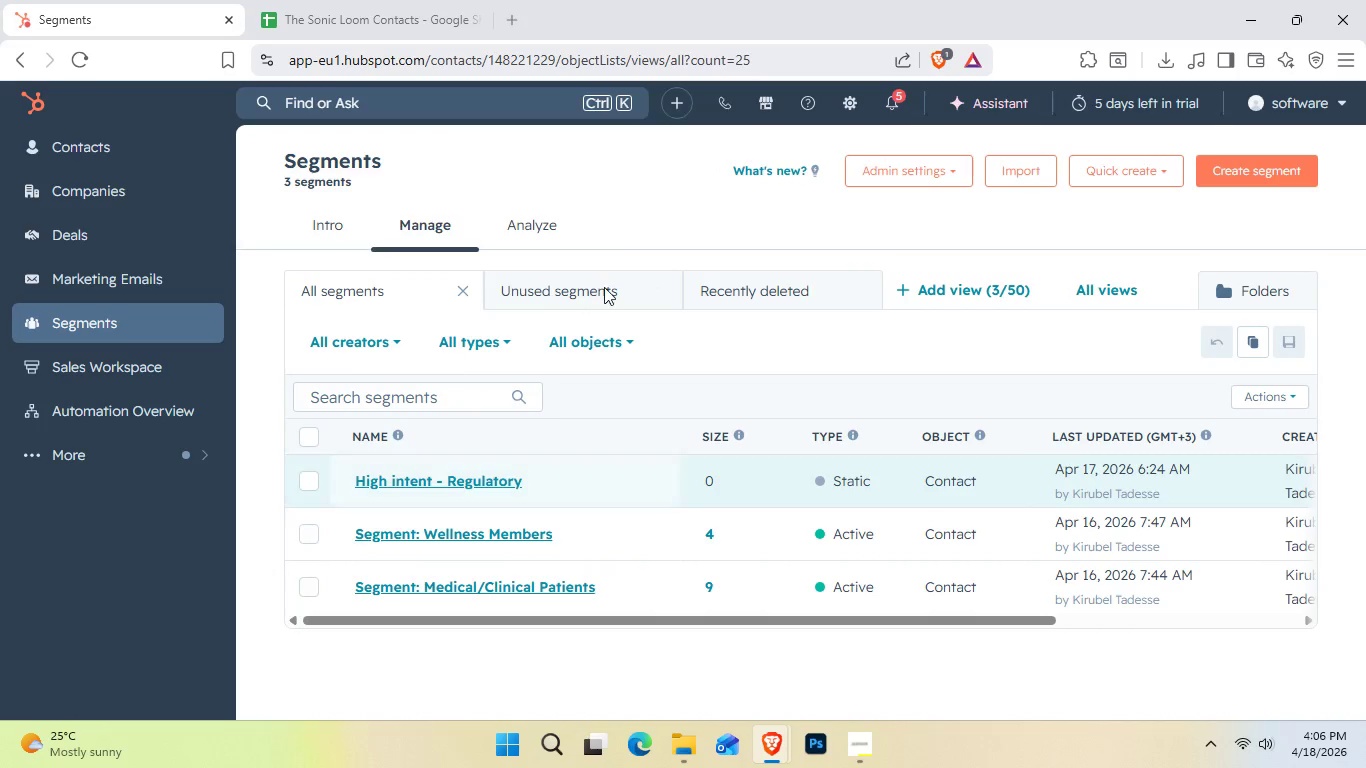 
left_click([1276, 170])
 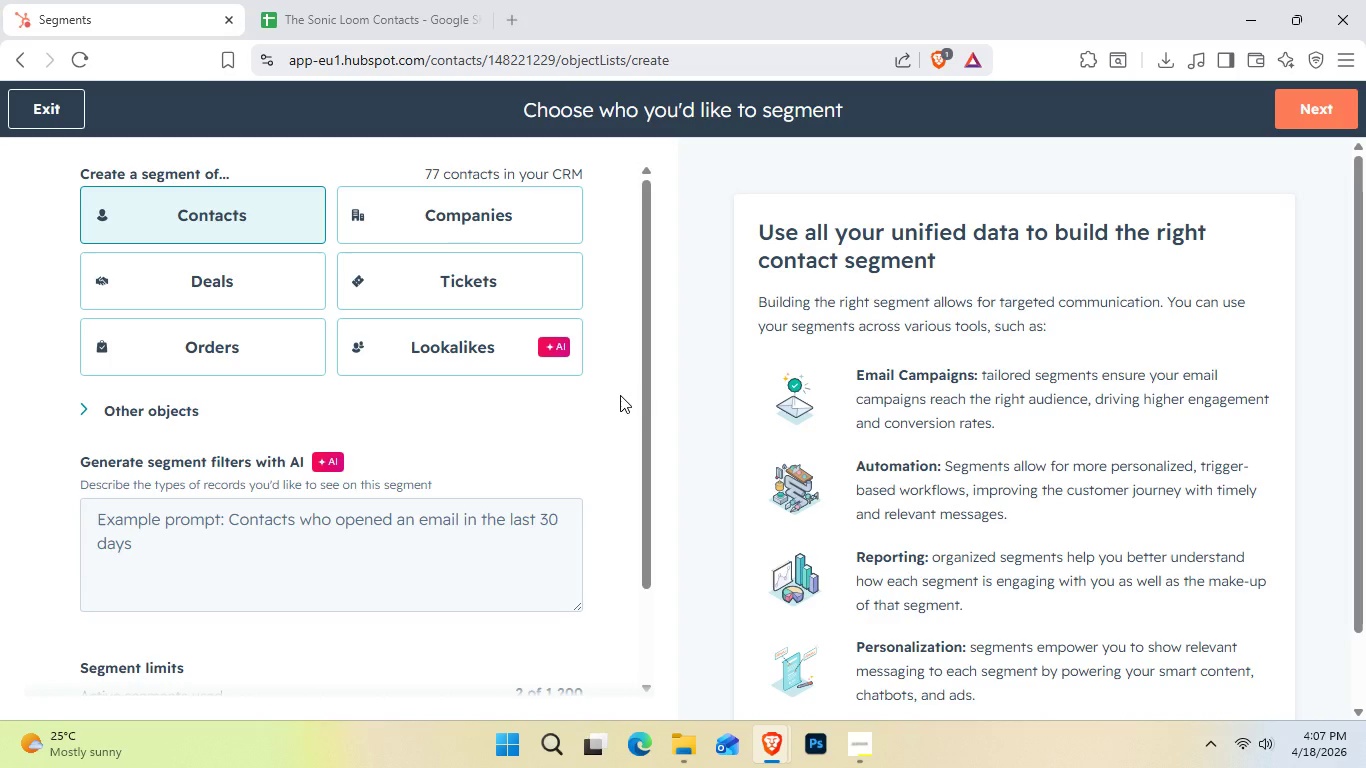 
wait(17.7)
 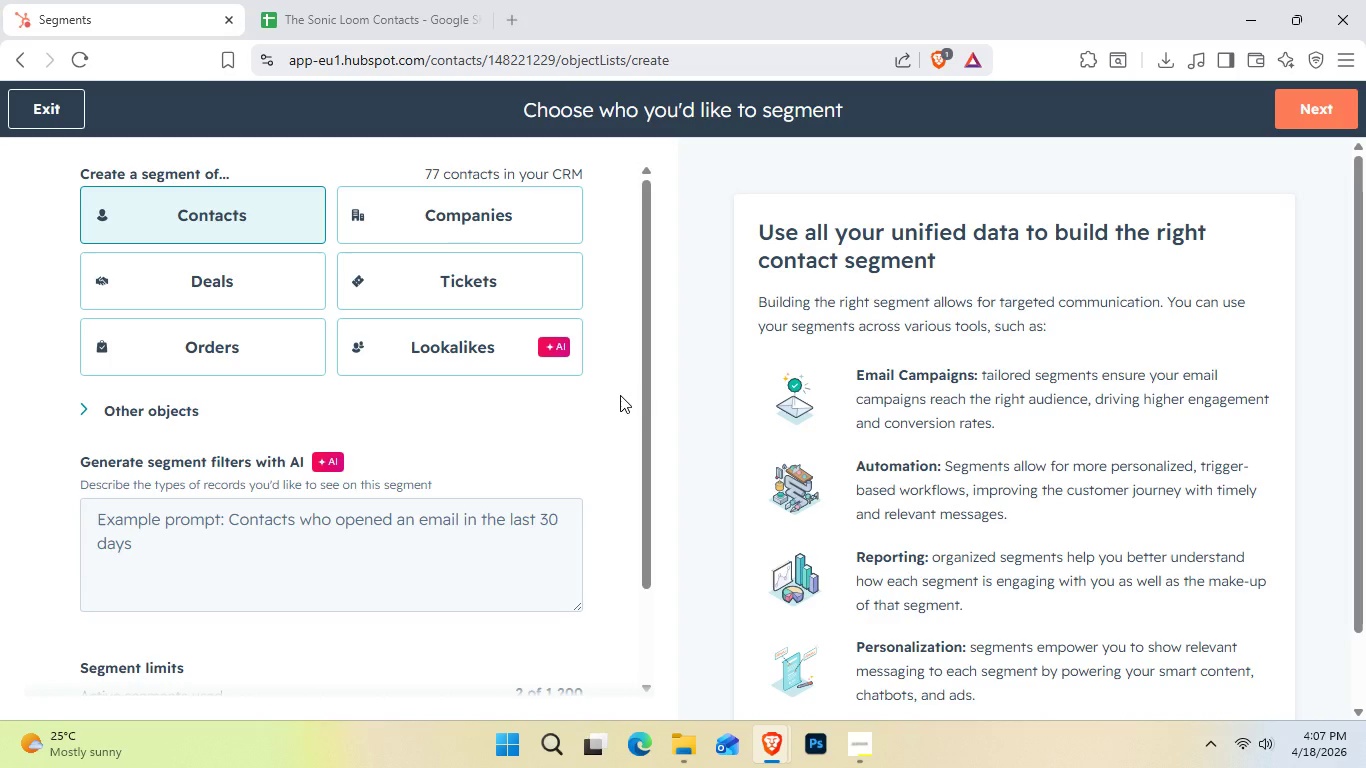 
scroll: coordinate [1019, 347], scroll_direction: up, amount: 2.0
 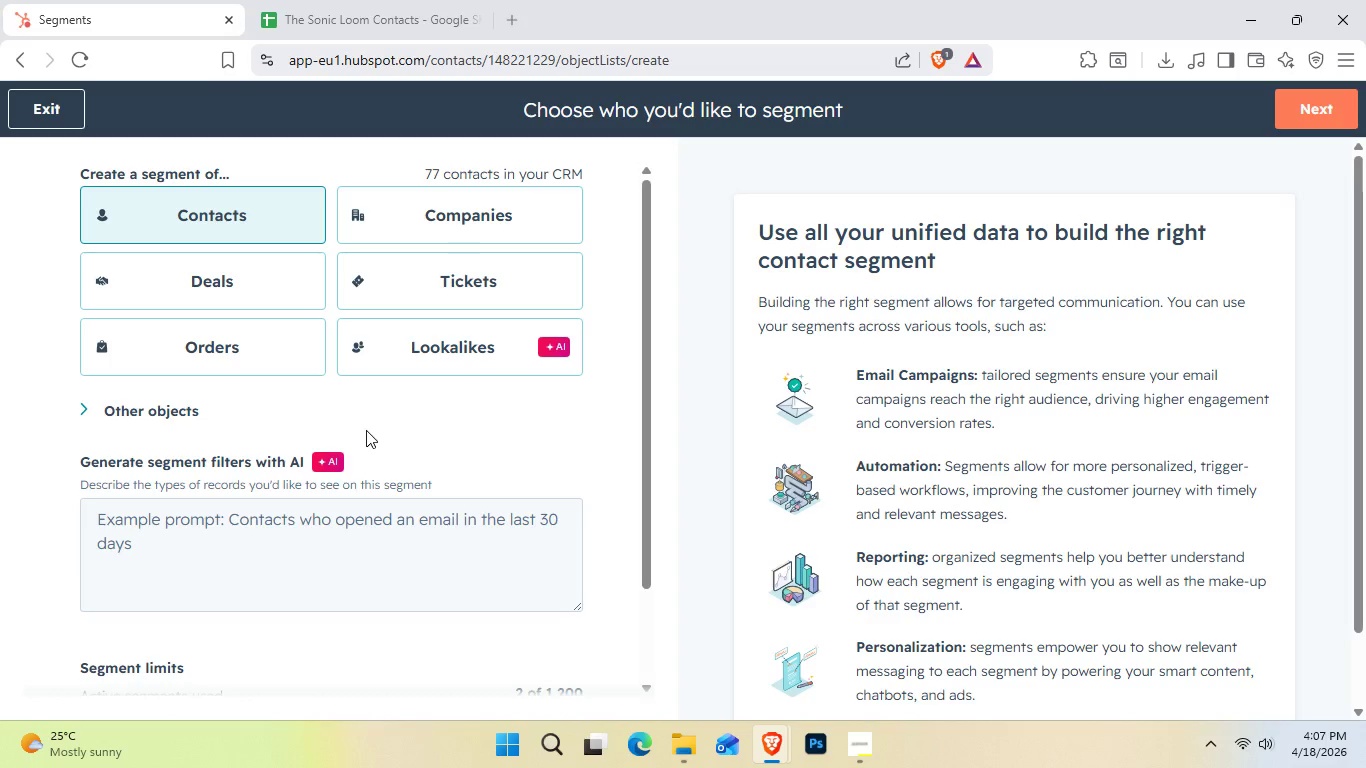 
wait(5.65)
 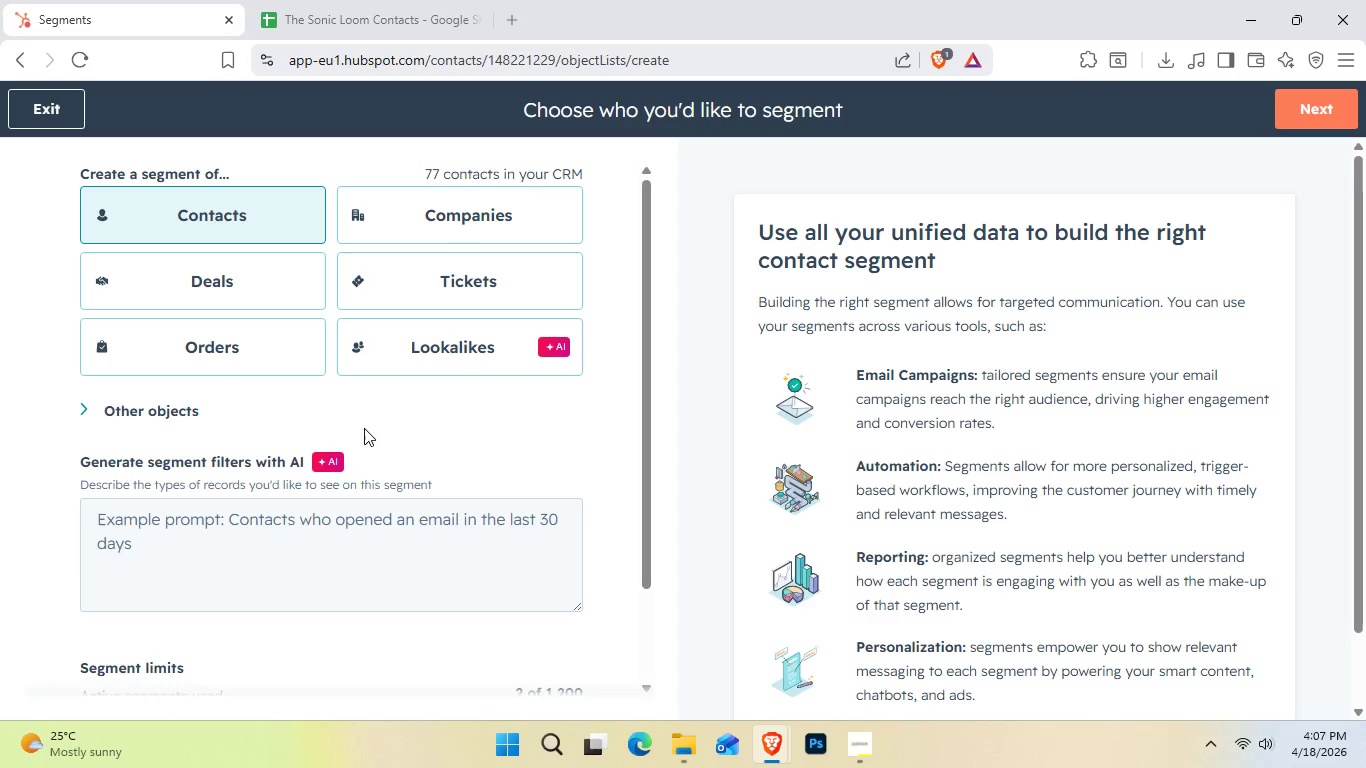 
left_click([1311, 111])
 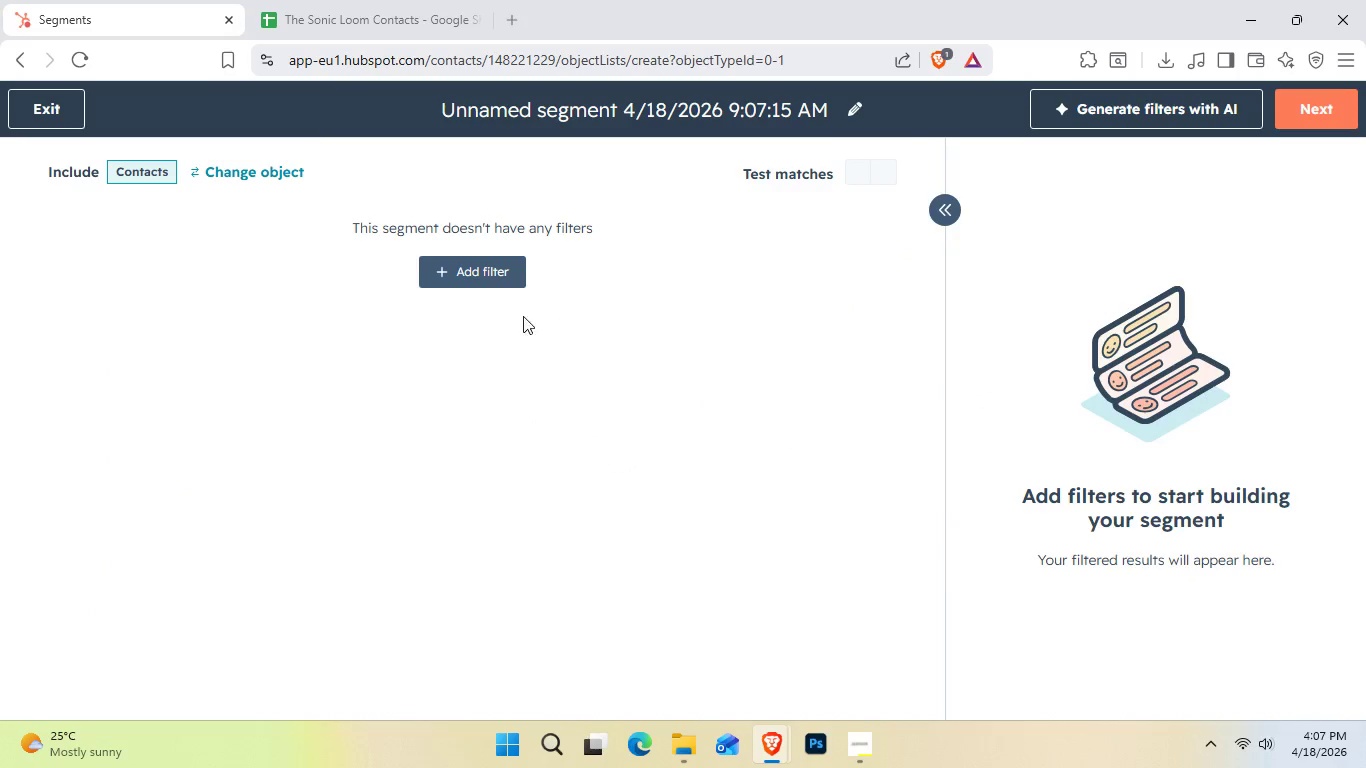 
left_click([494, 282])
 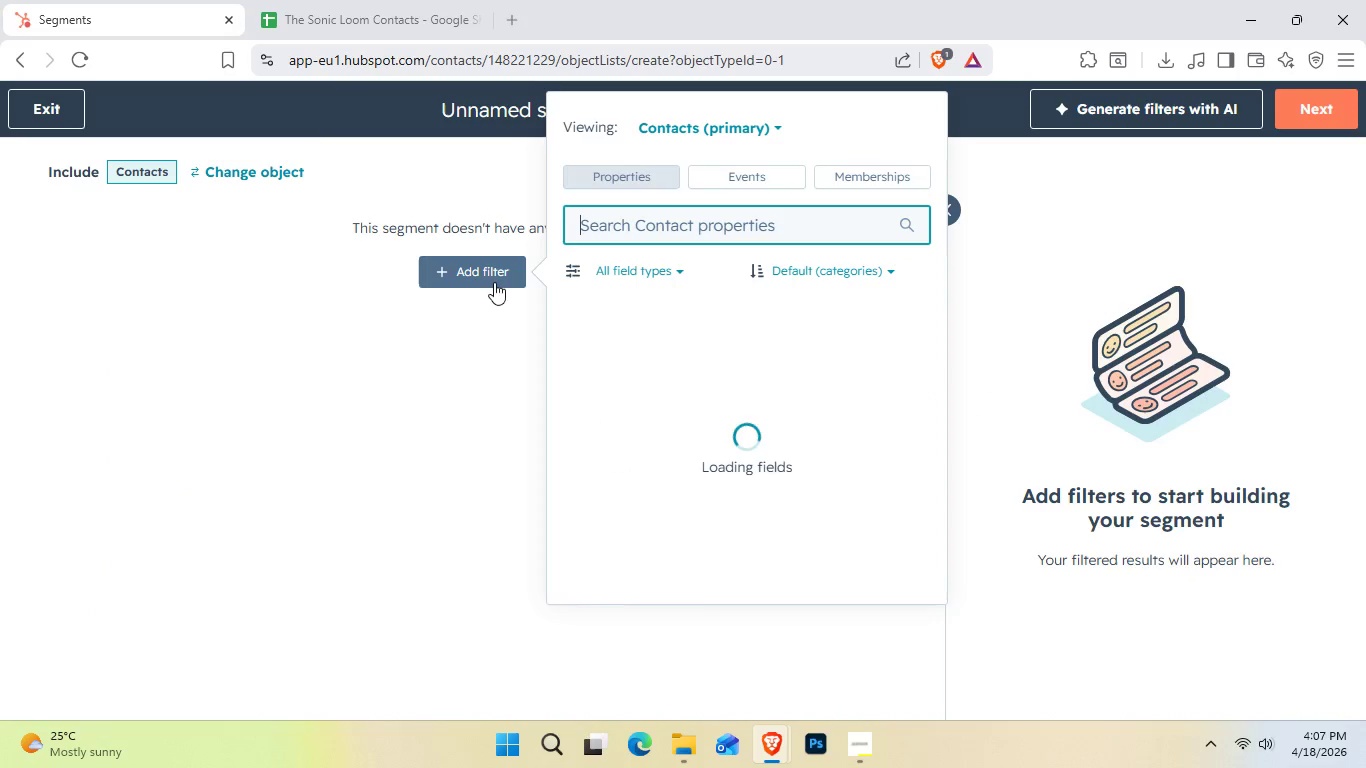 
mouse_move([528, 331])
 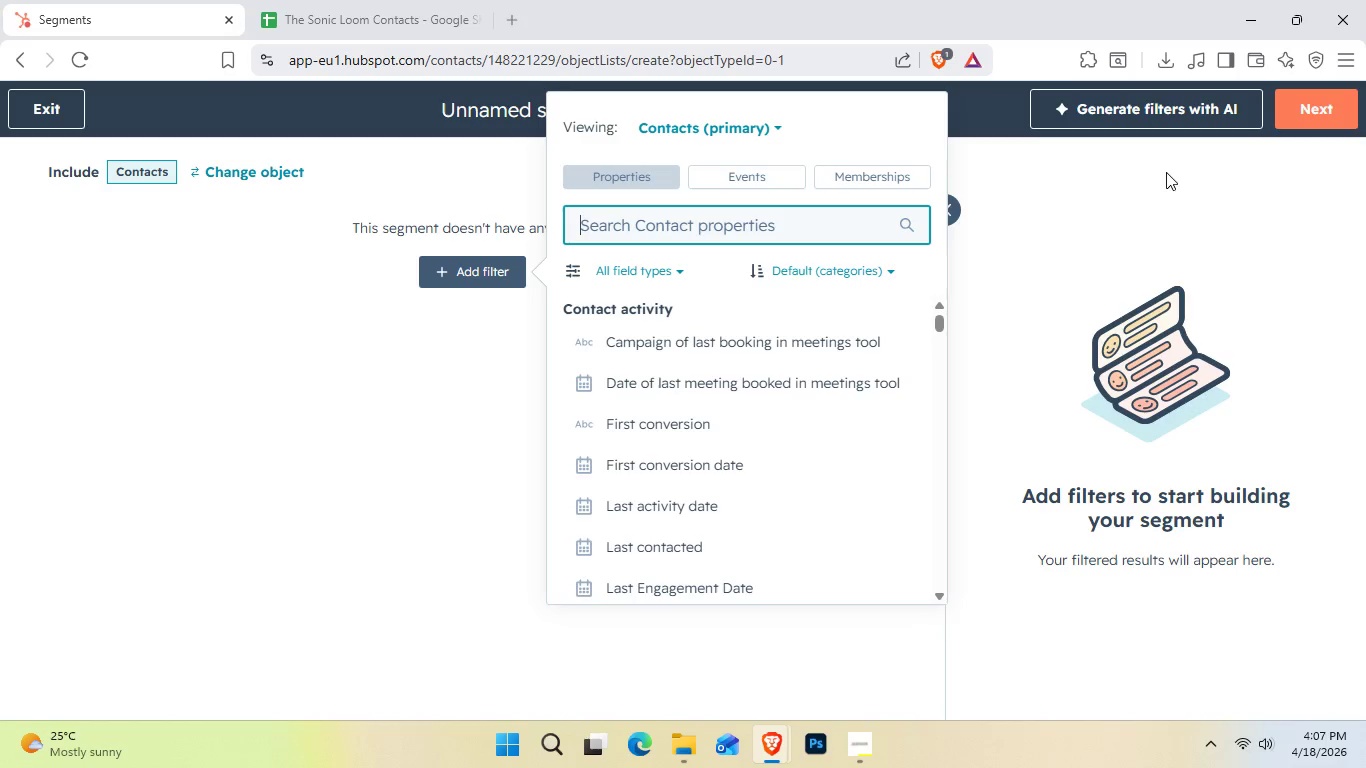 
left_click([1155, 229])
 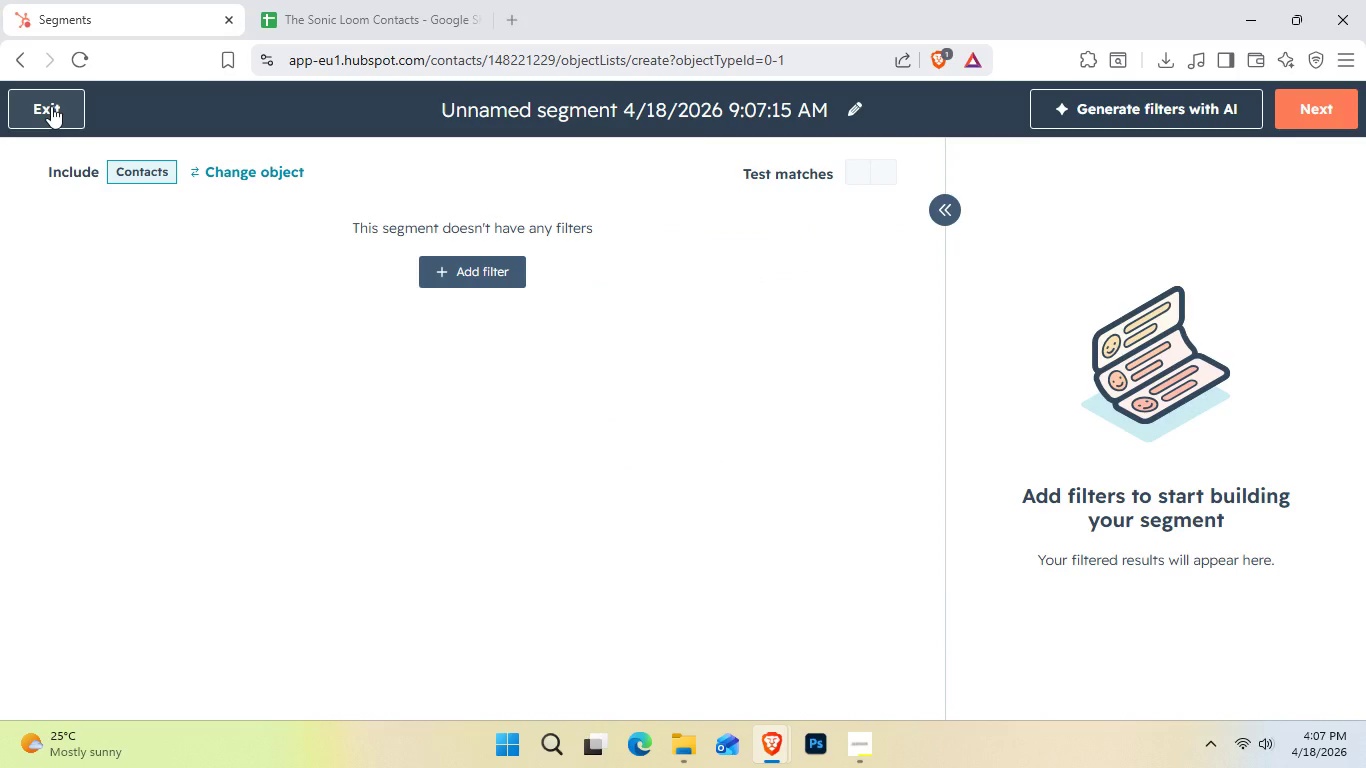 
wait(7.64)
 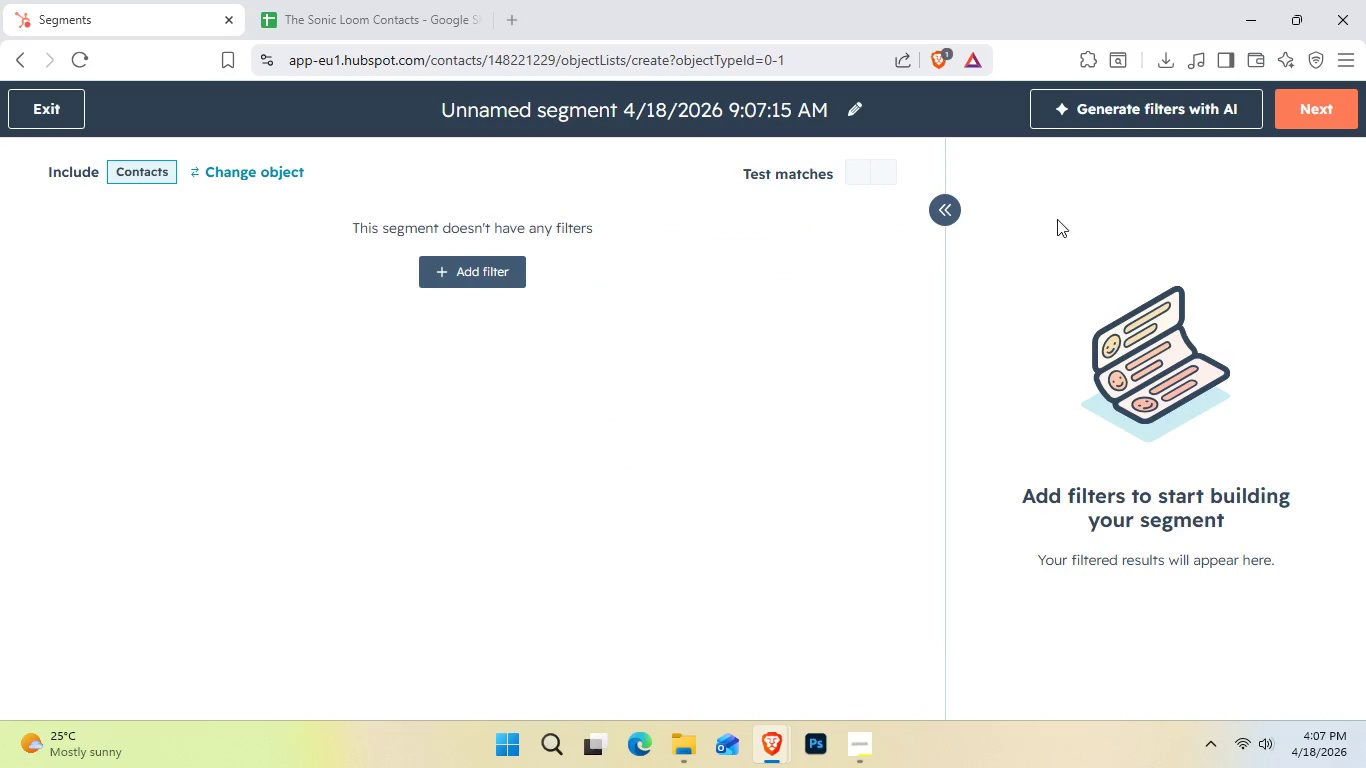 
left_click([50, 106])
 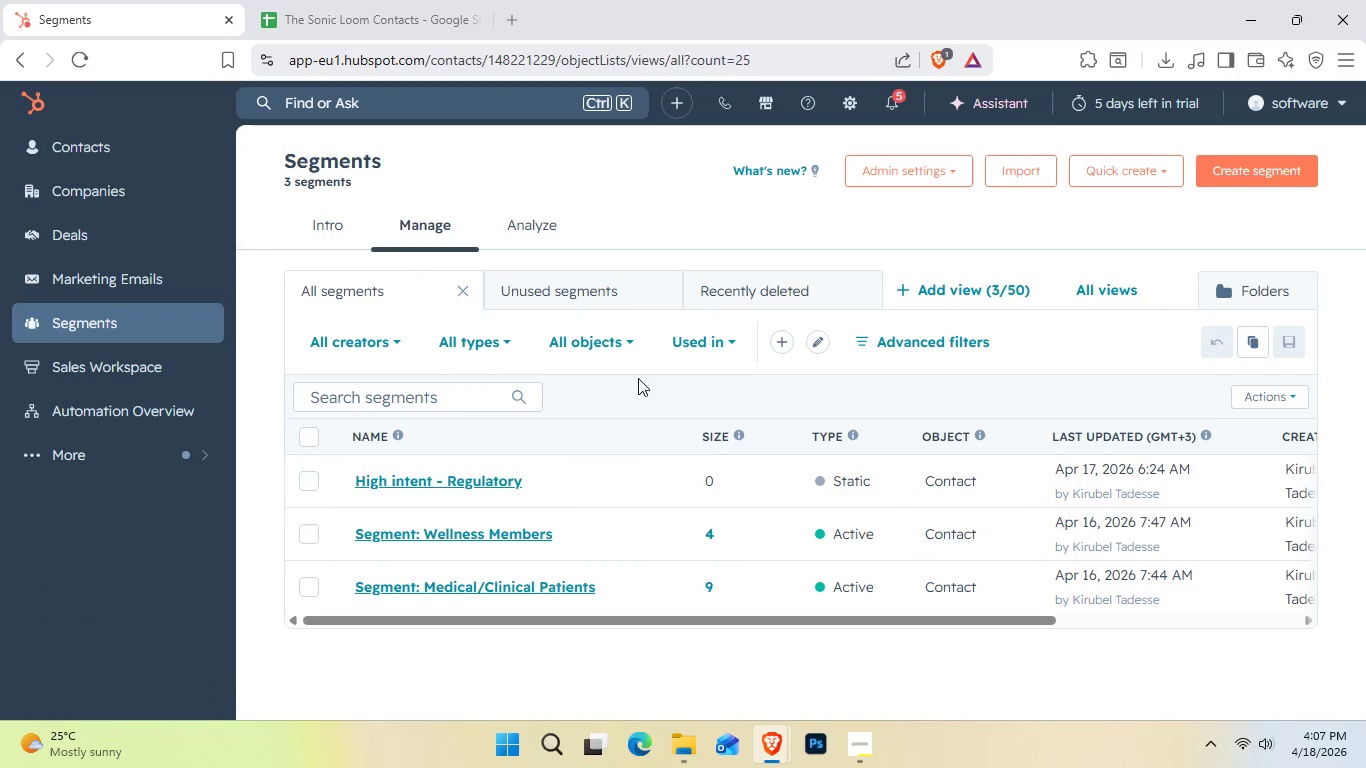 
scroll: coordinate [917, 509], scroll_direction: up, amount: 2.0
 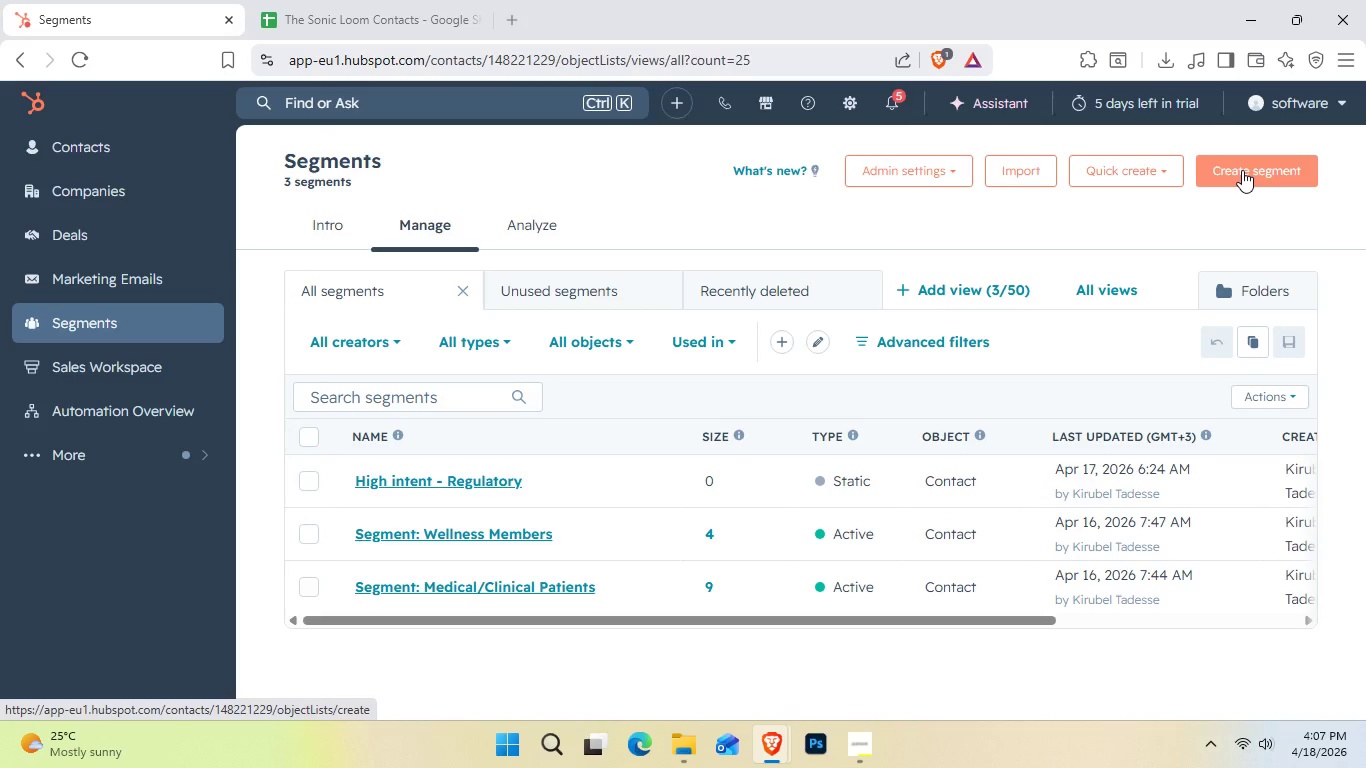 
left_click([1242, 170])
 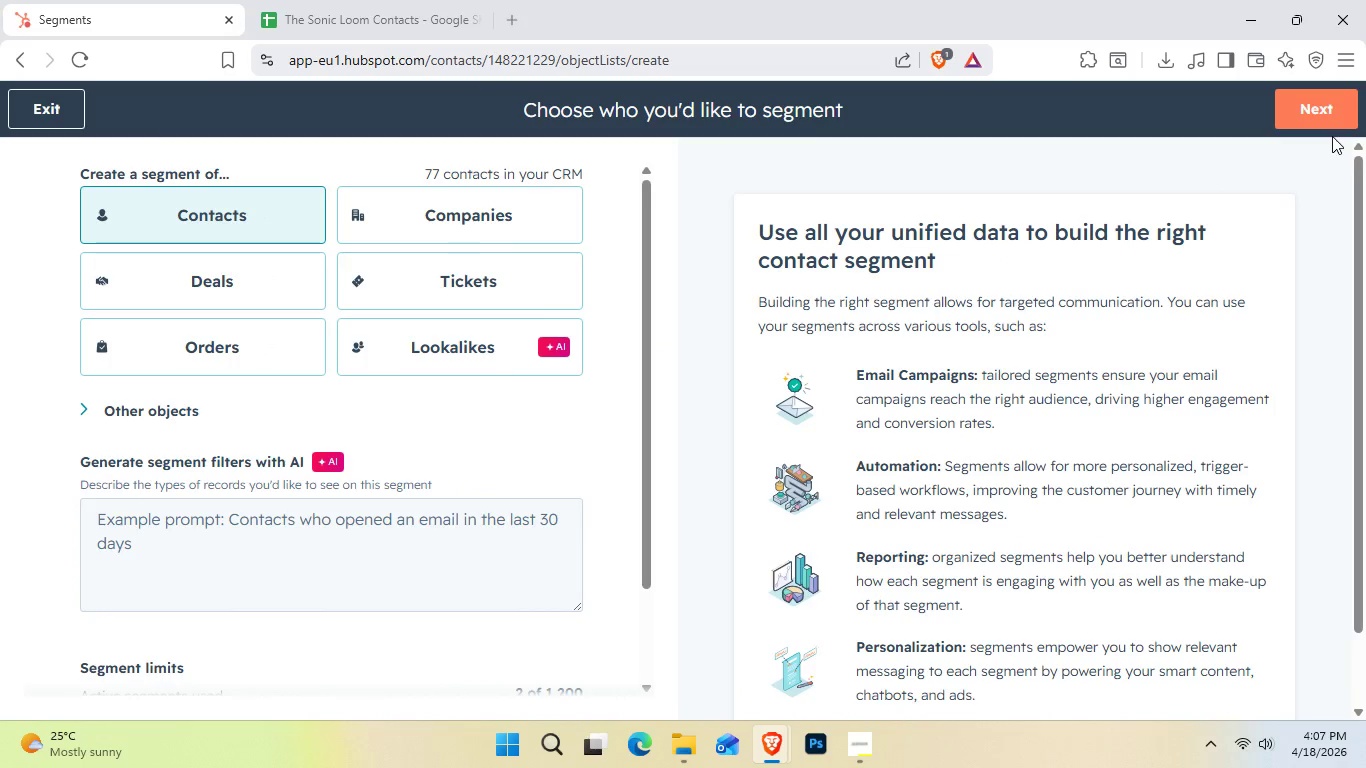 
left_click([1326, 121])
 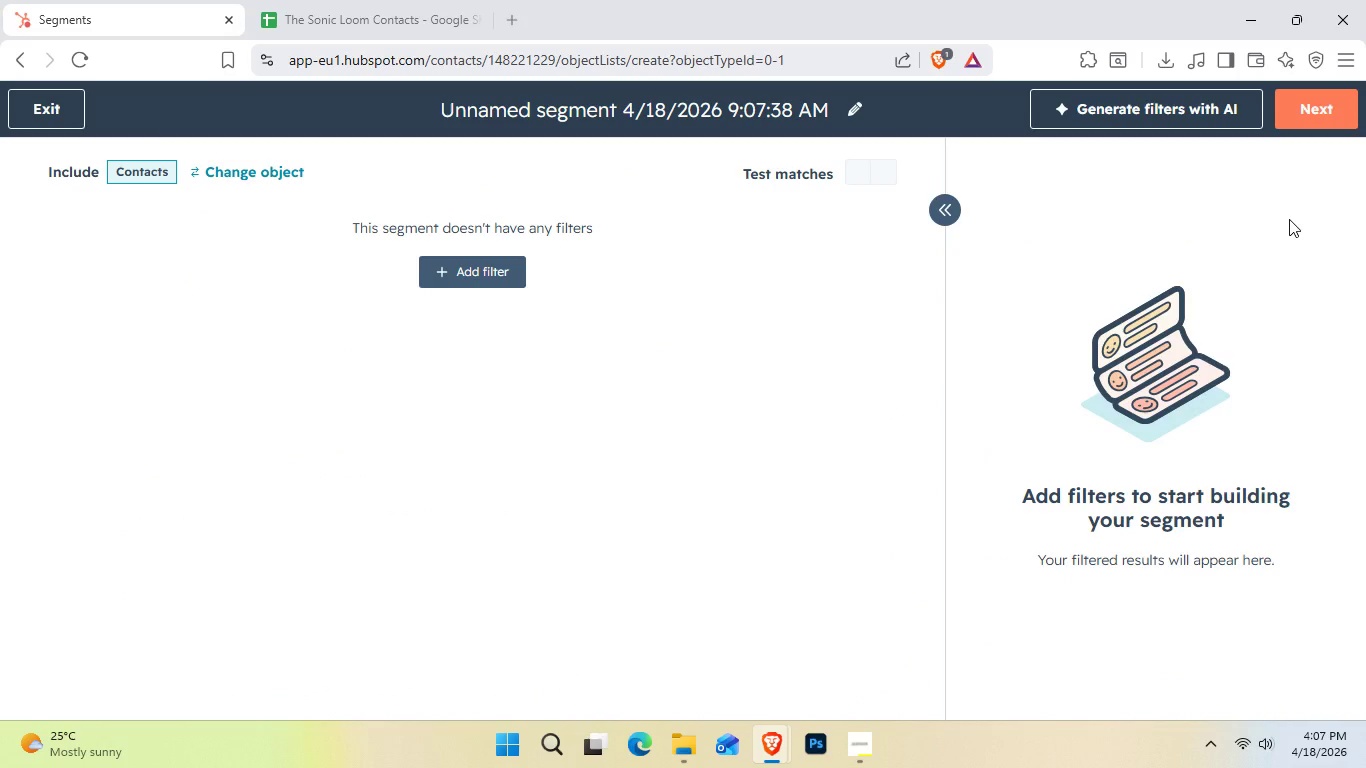 
wait(20.75)
 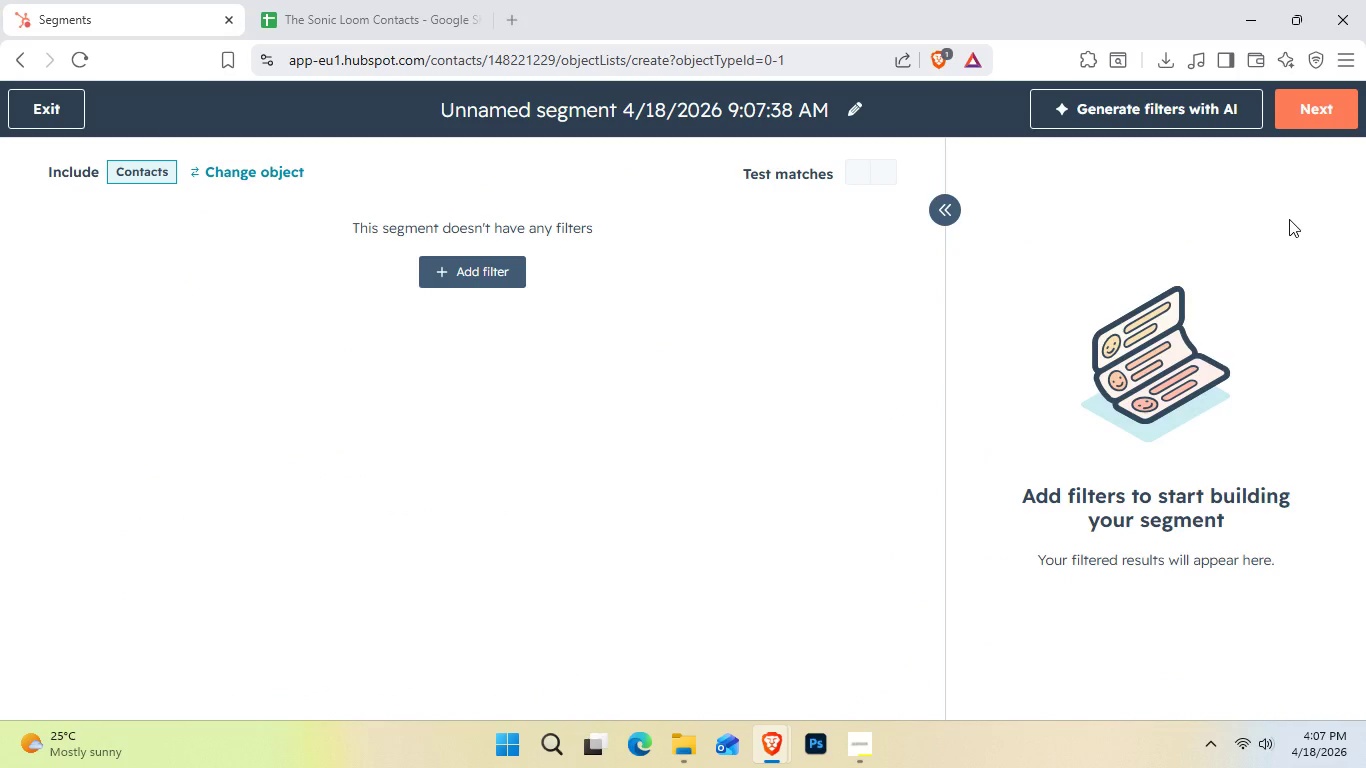 
left_click([468, 272])
 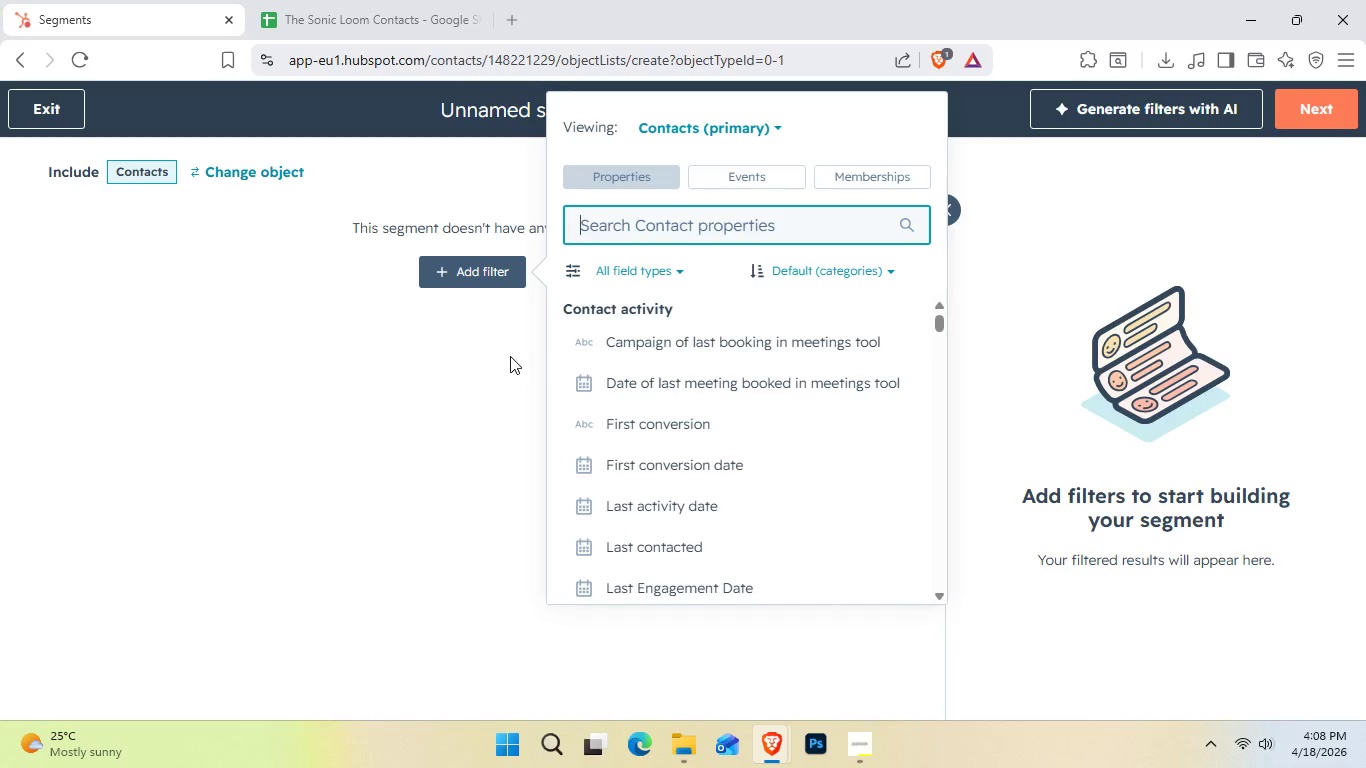 
wait(30.84)
 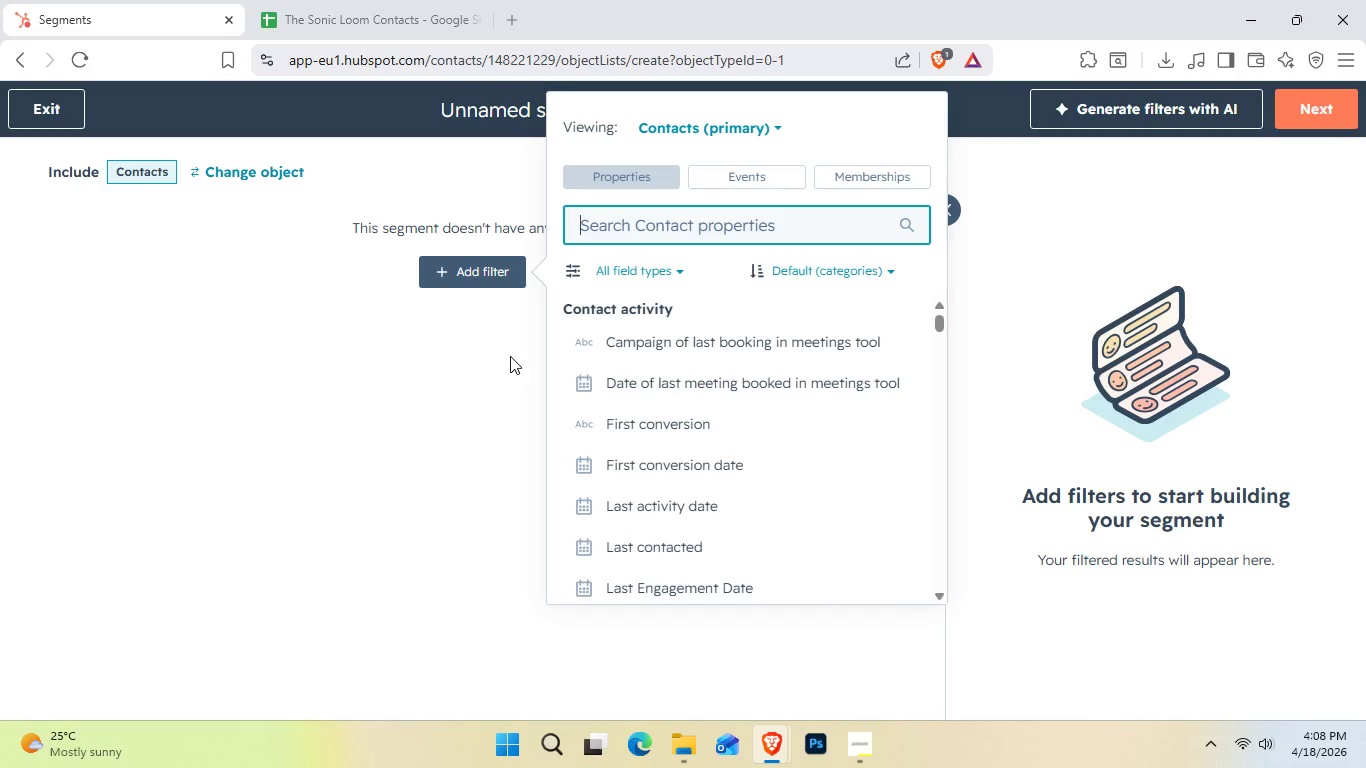 
scroll: coordinate [691, 237], scroll_direction: down, amount: 8.0
 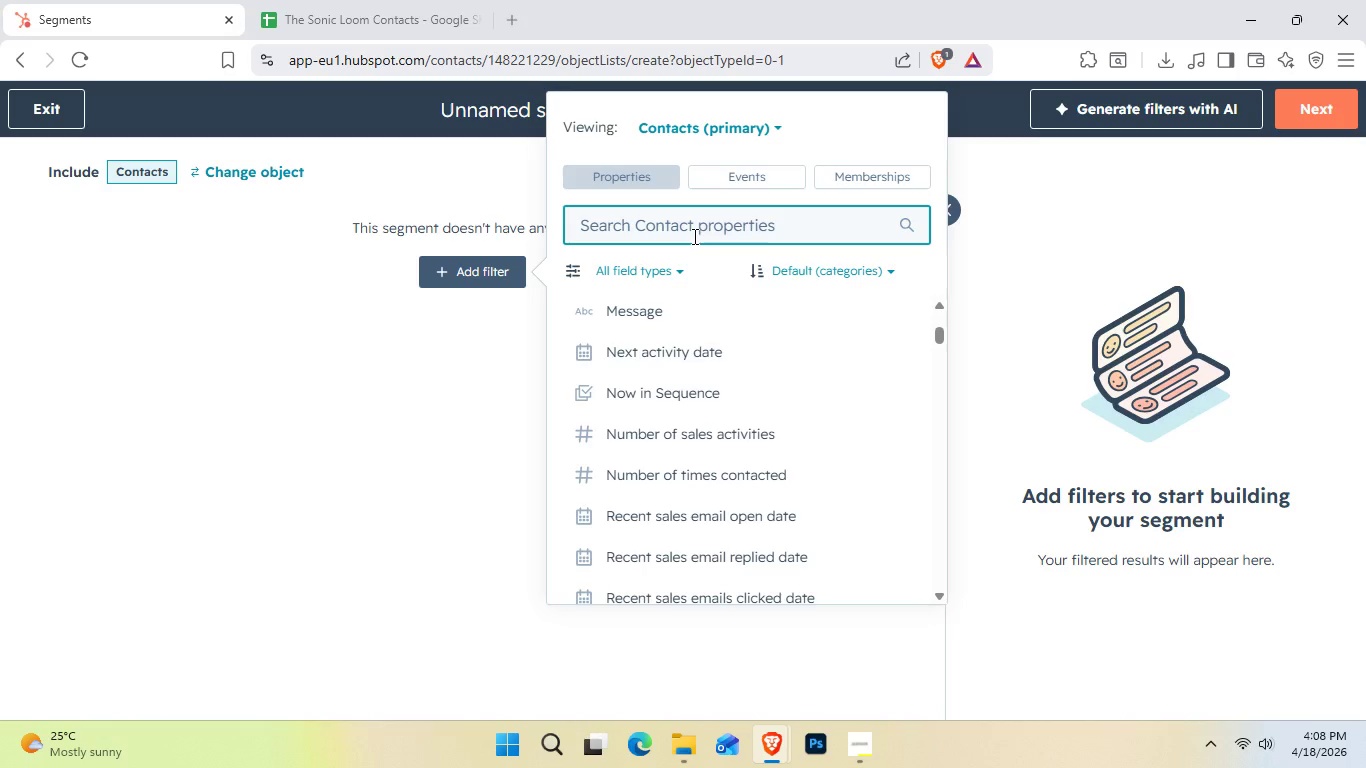 
wait(18.68)
 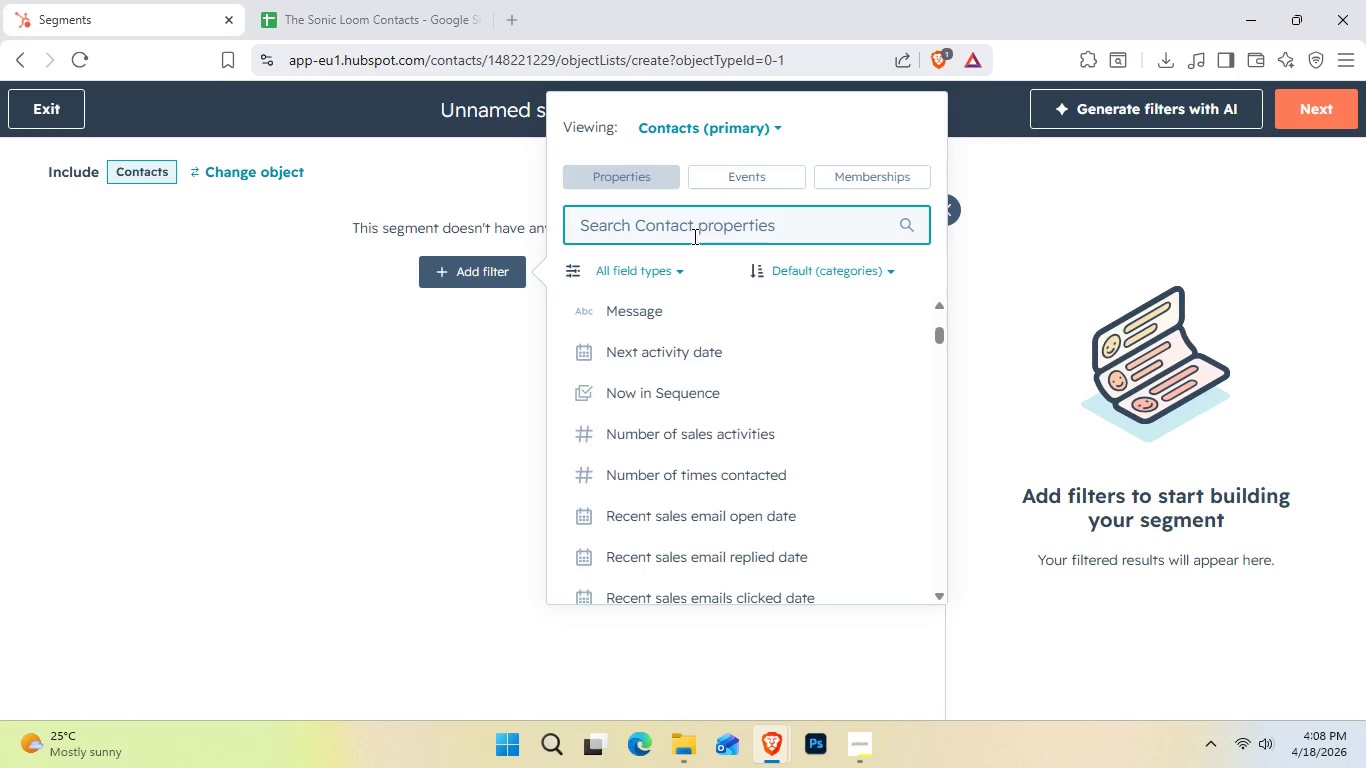 
scroll: coordinate [764, 466], scroll_direction: down, amount: 2.0
 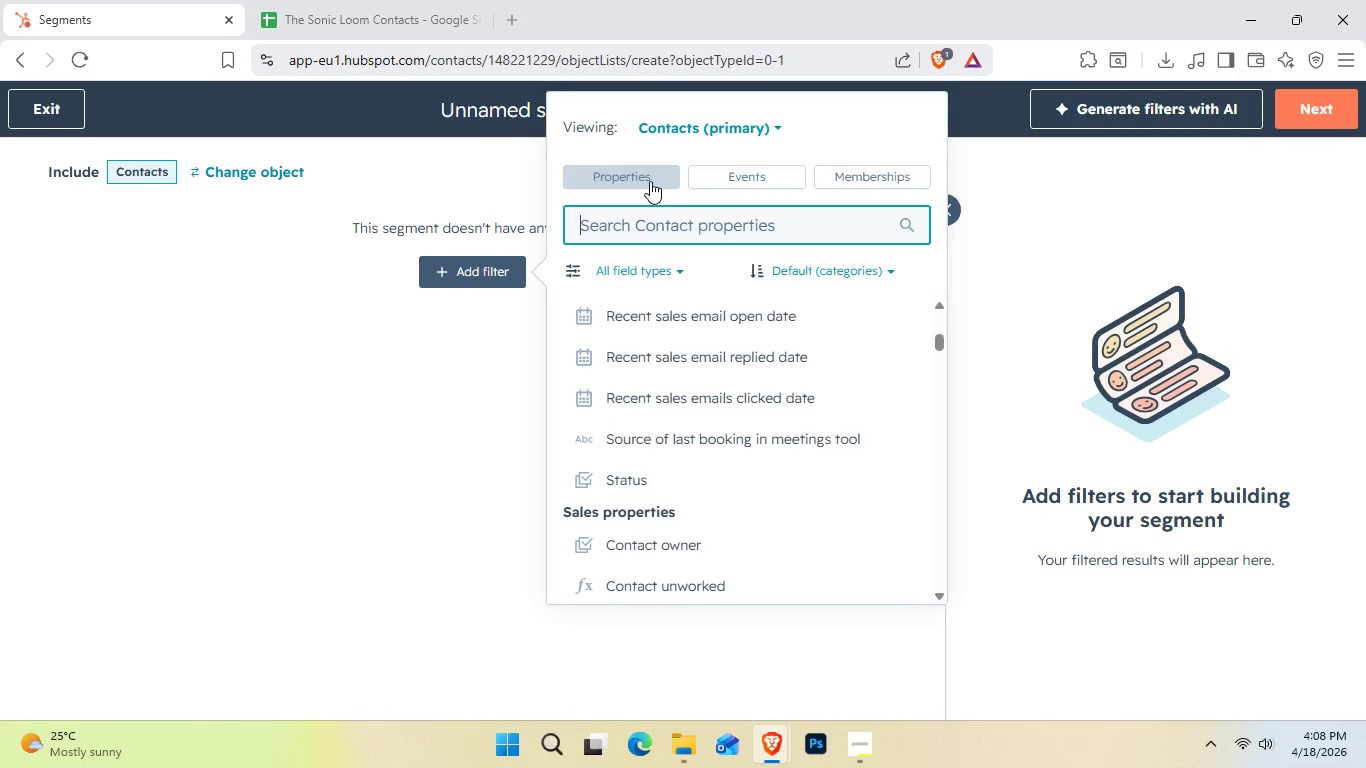 
left_click([660, 211])
 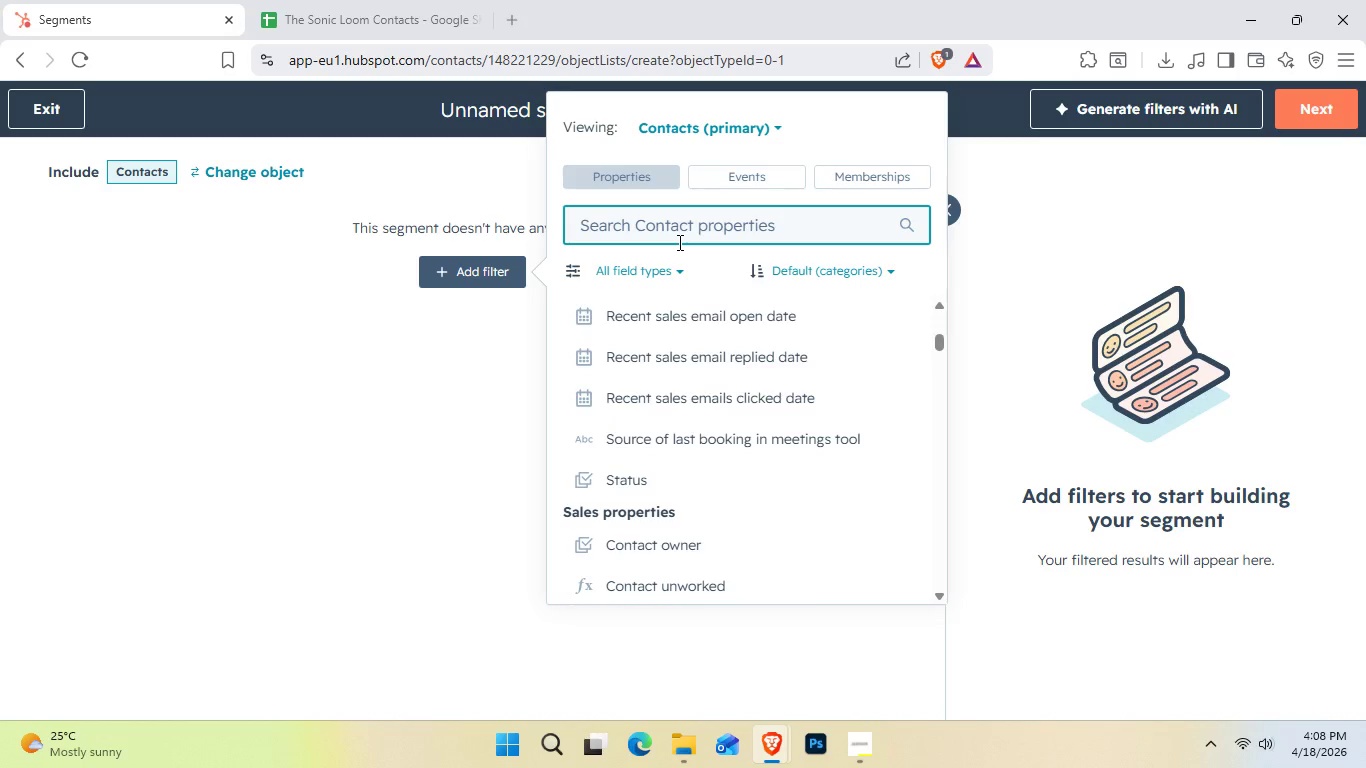 
type(Active)
 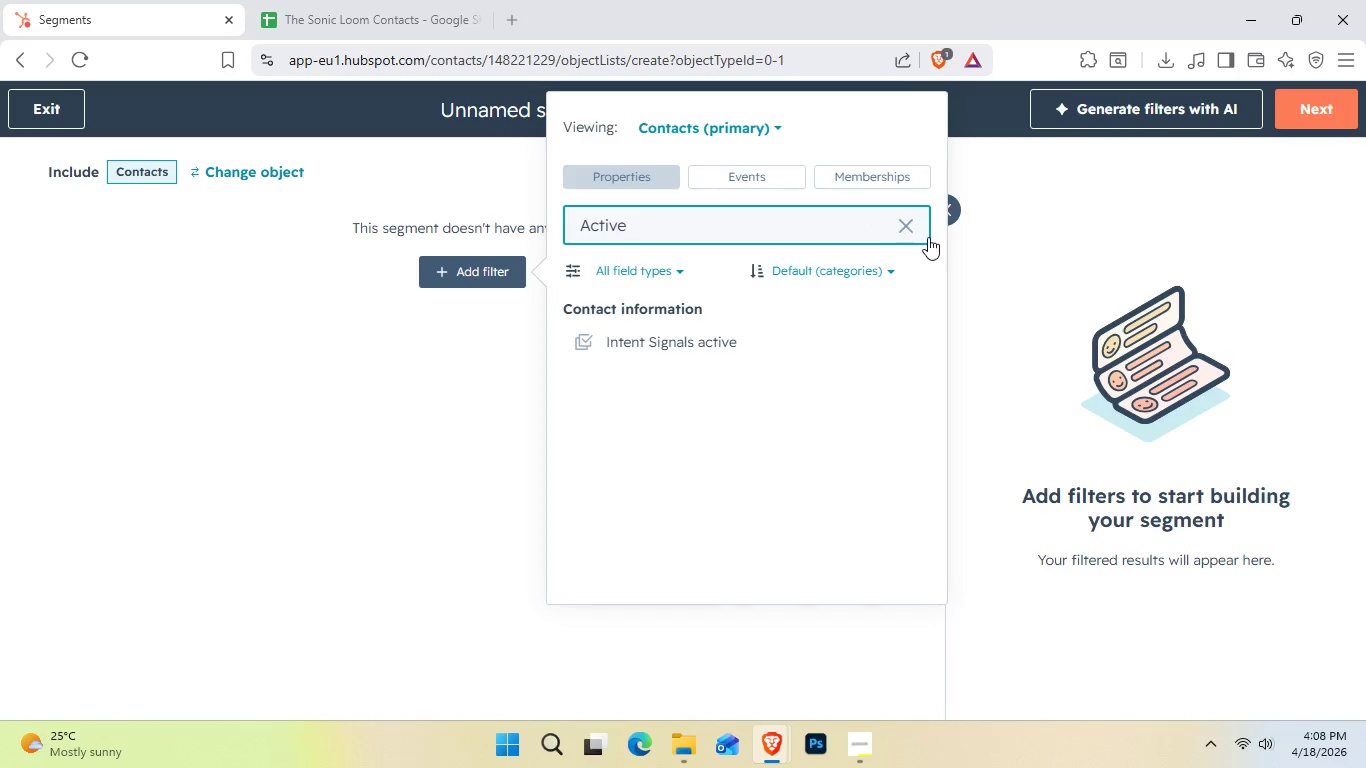 
left_click([769, 168])
 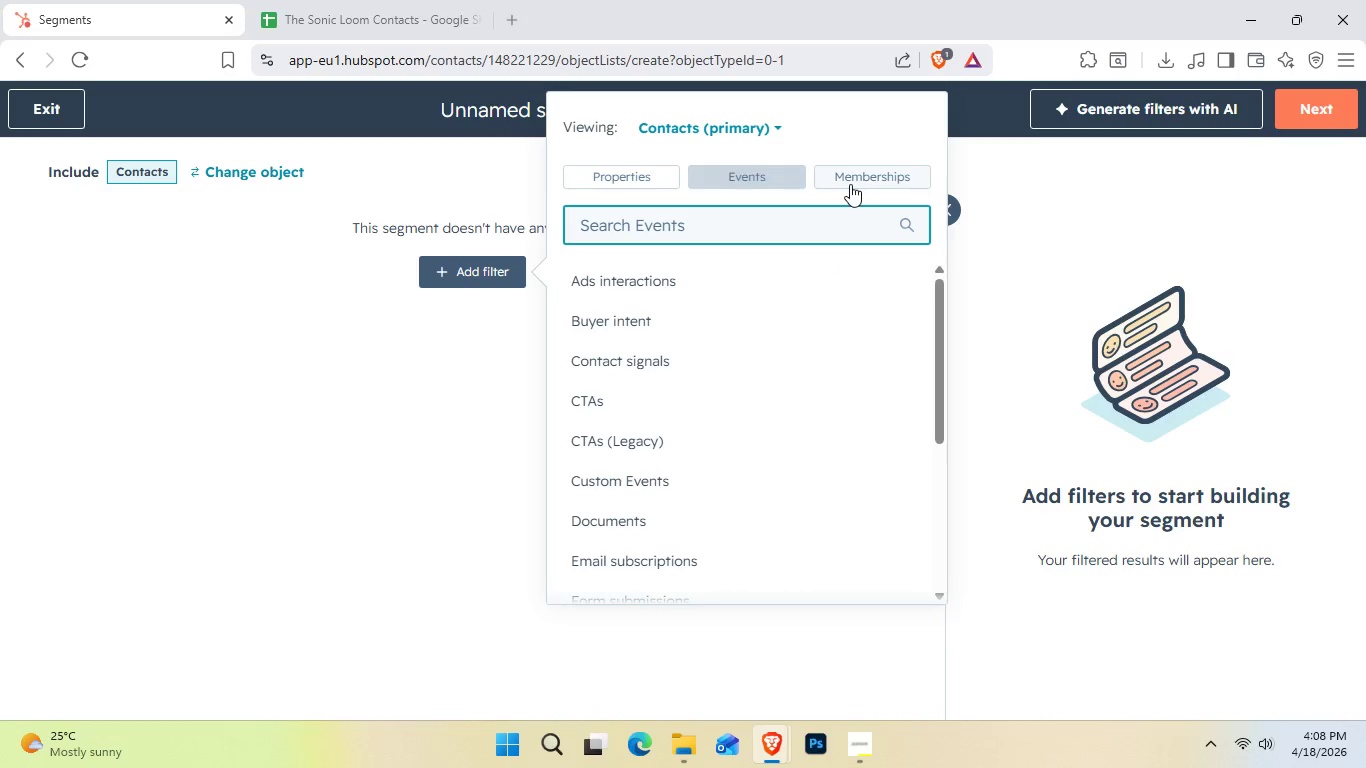 
left_click([857, 184])
 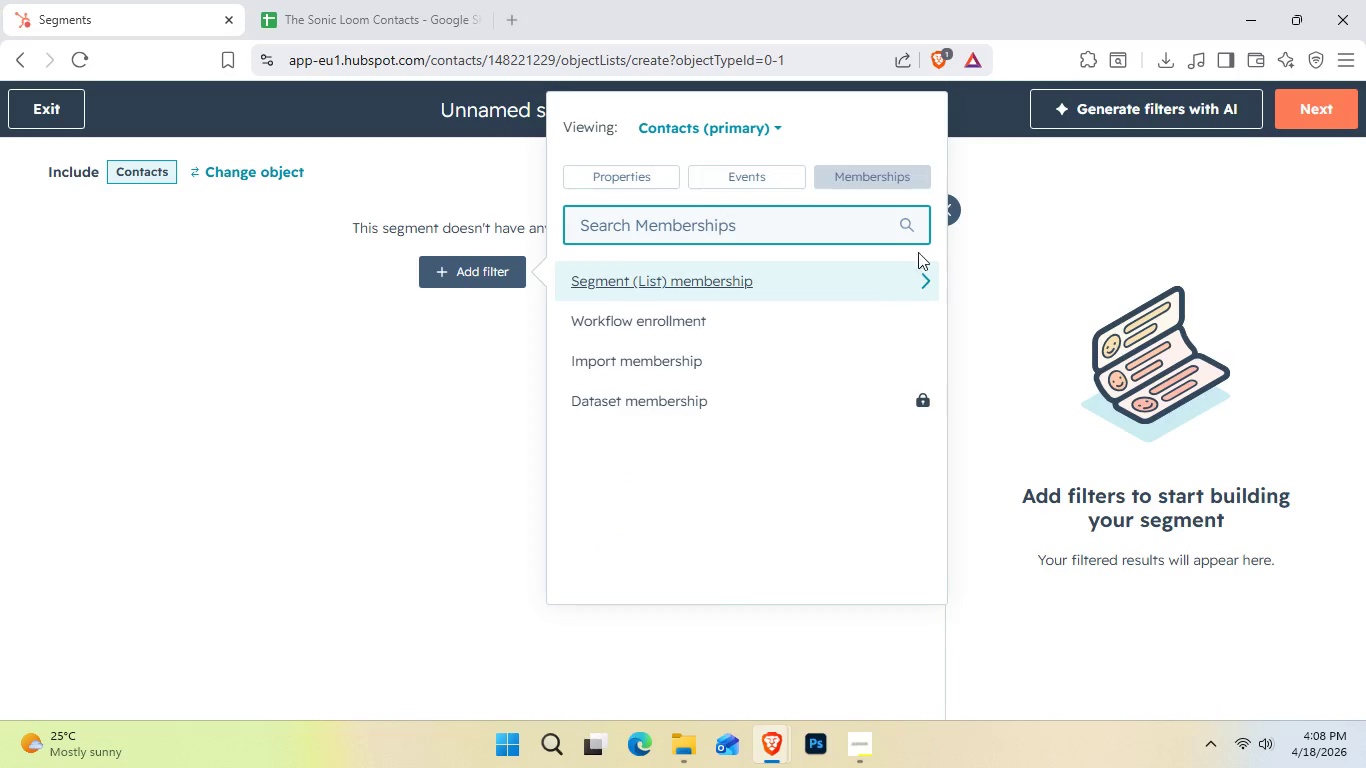 
left_click([1031, 232])
 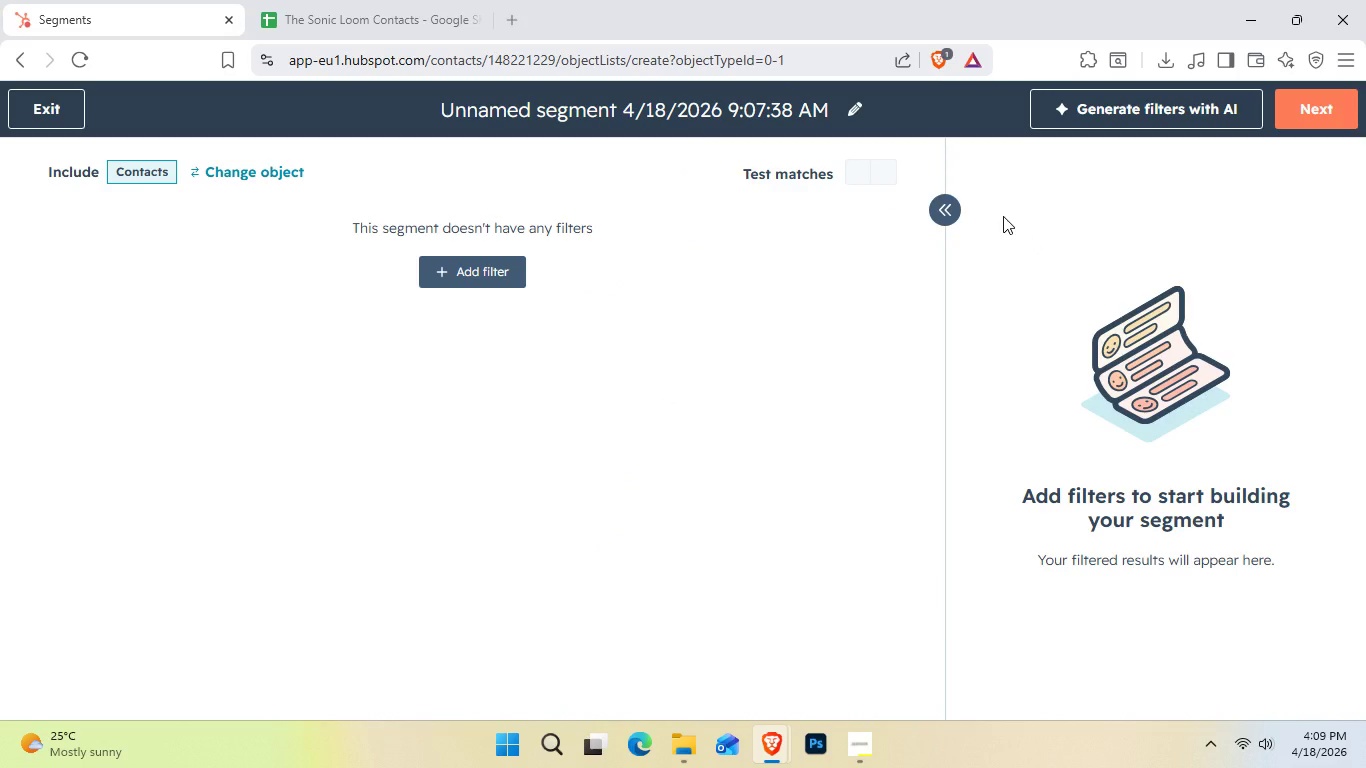 
left_click([471, 274])
 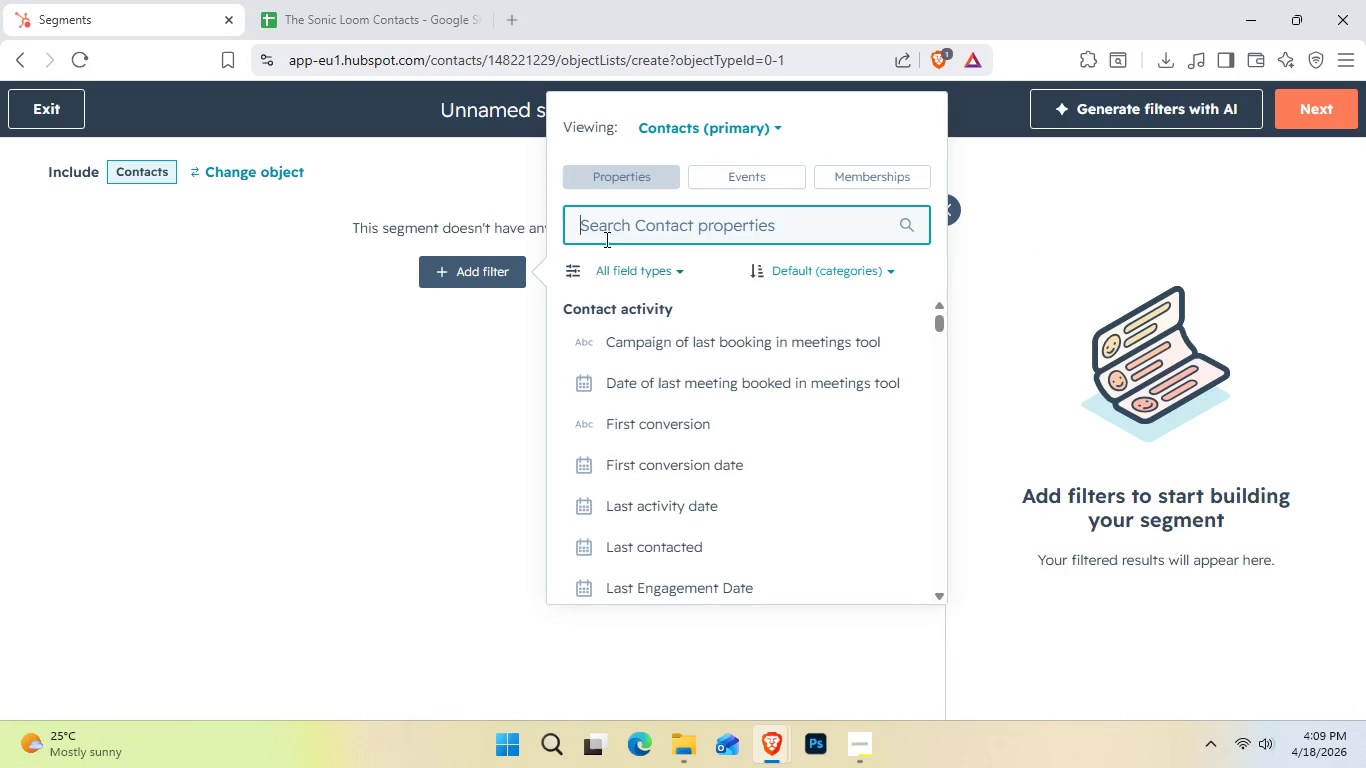 
left_click([620, 225])
 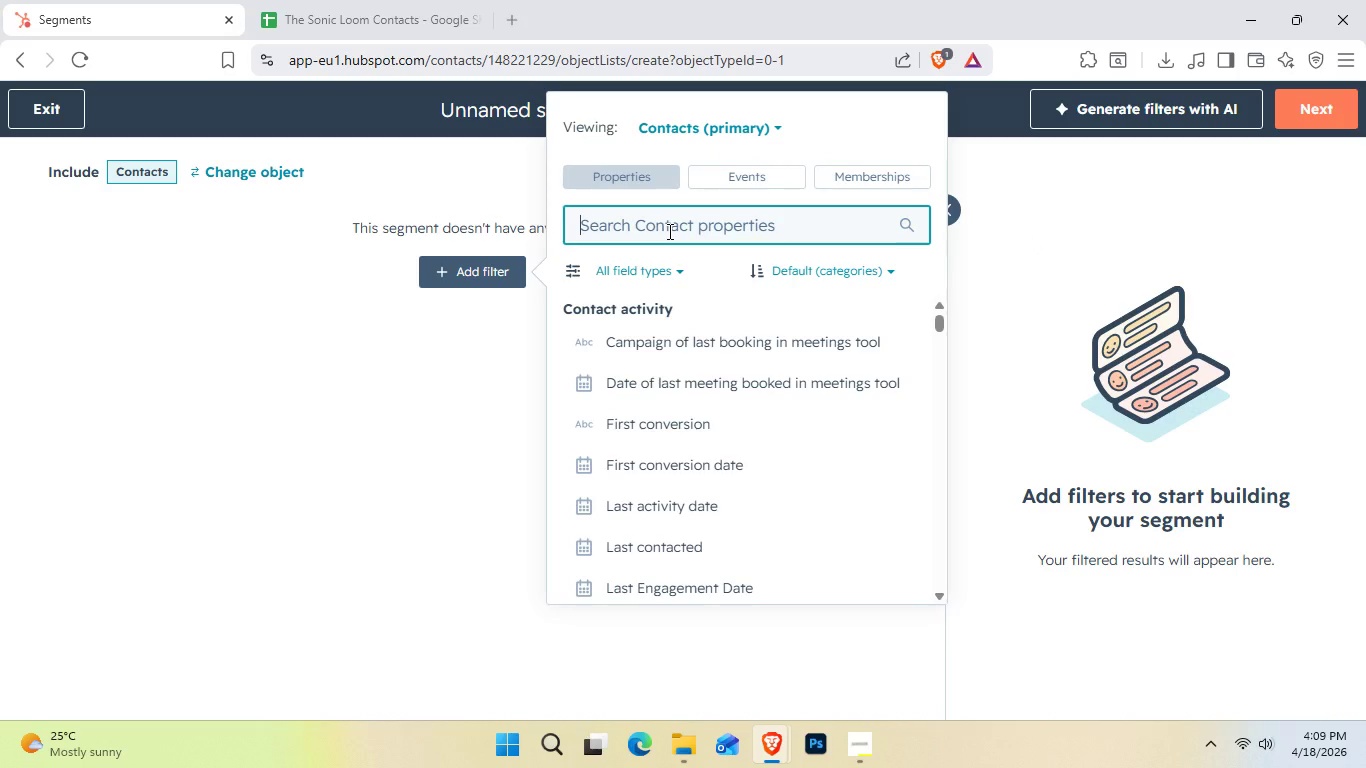 
type(conta)
 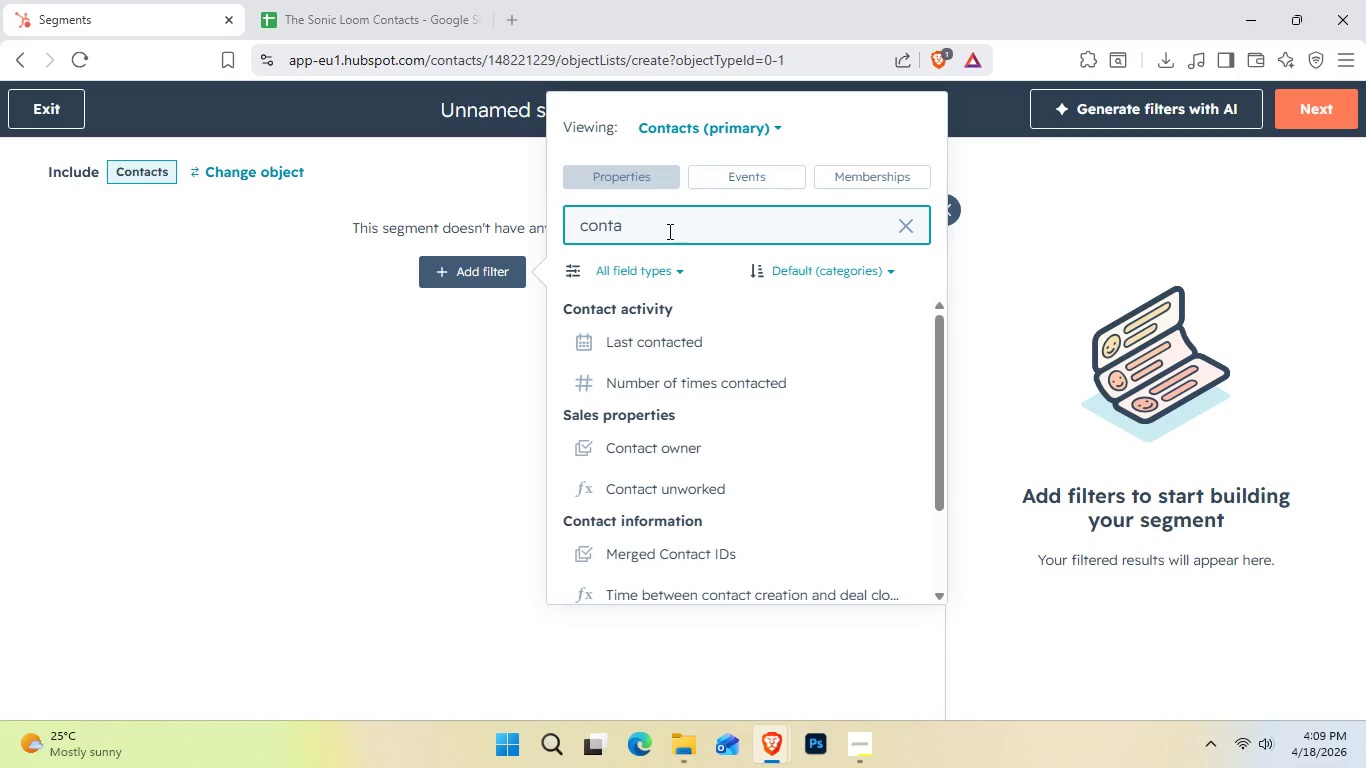 
type(ct p)
 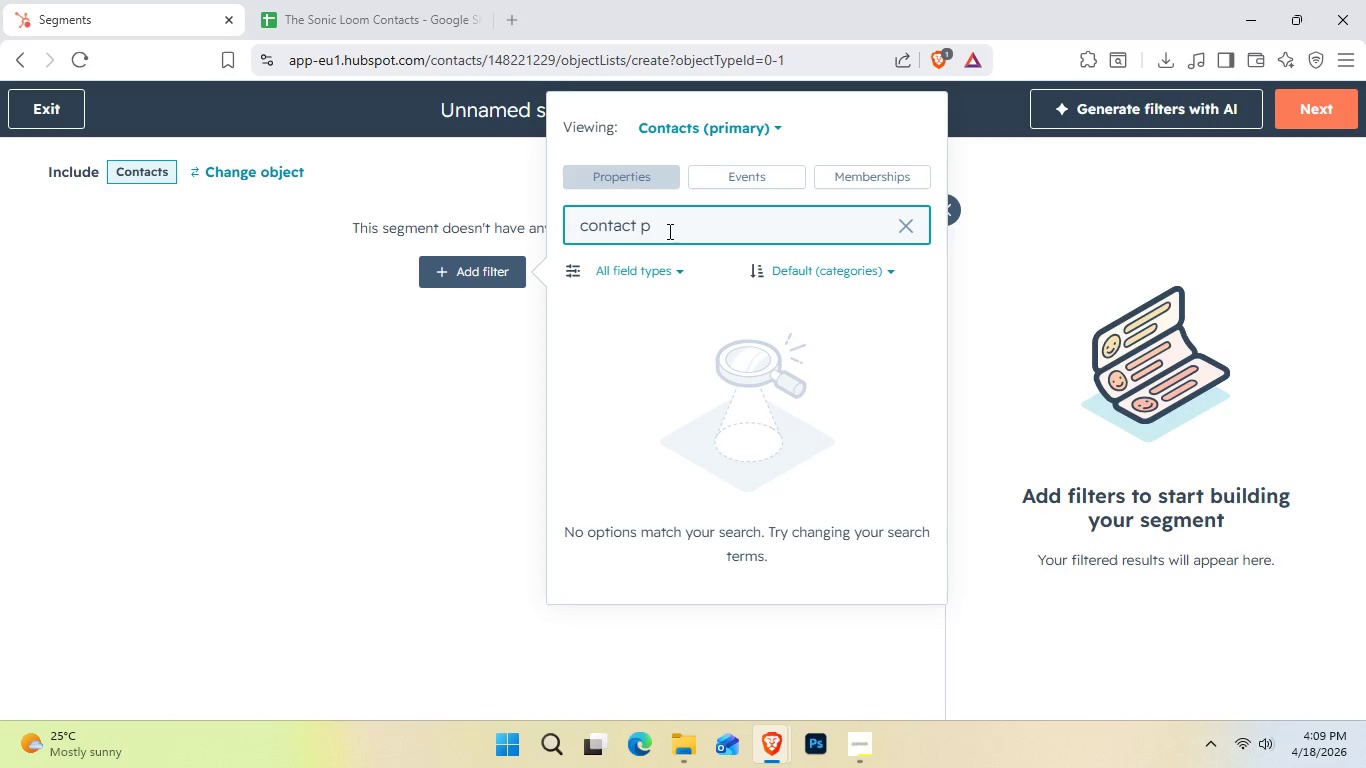 
key(Backspace)
key(Backspace)
key(Backspace)
key(Backspace)
key(Backspace)
key(Backspace)
key(Backspace)
key(Backspace)
key(Backspace)
key(Backspace)
type(last se)
 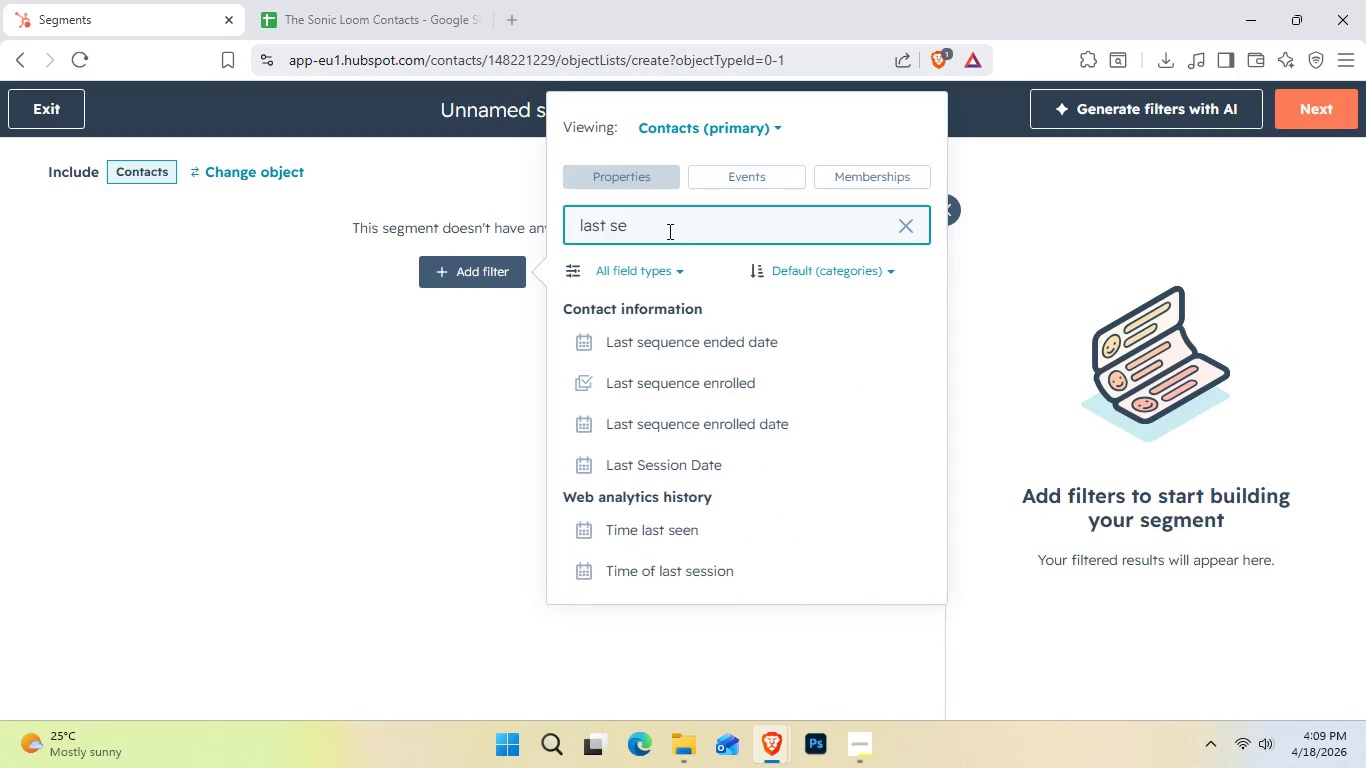 
wait(12.55)
 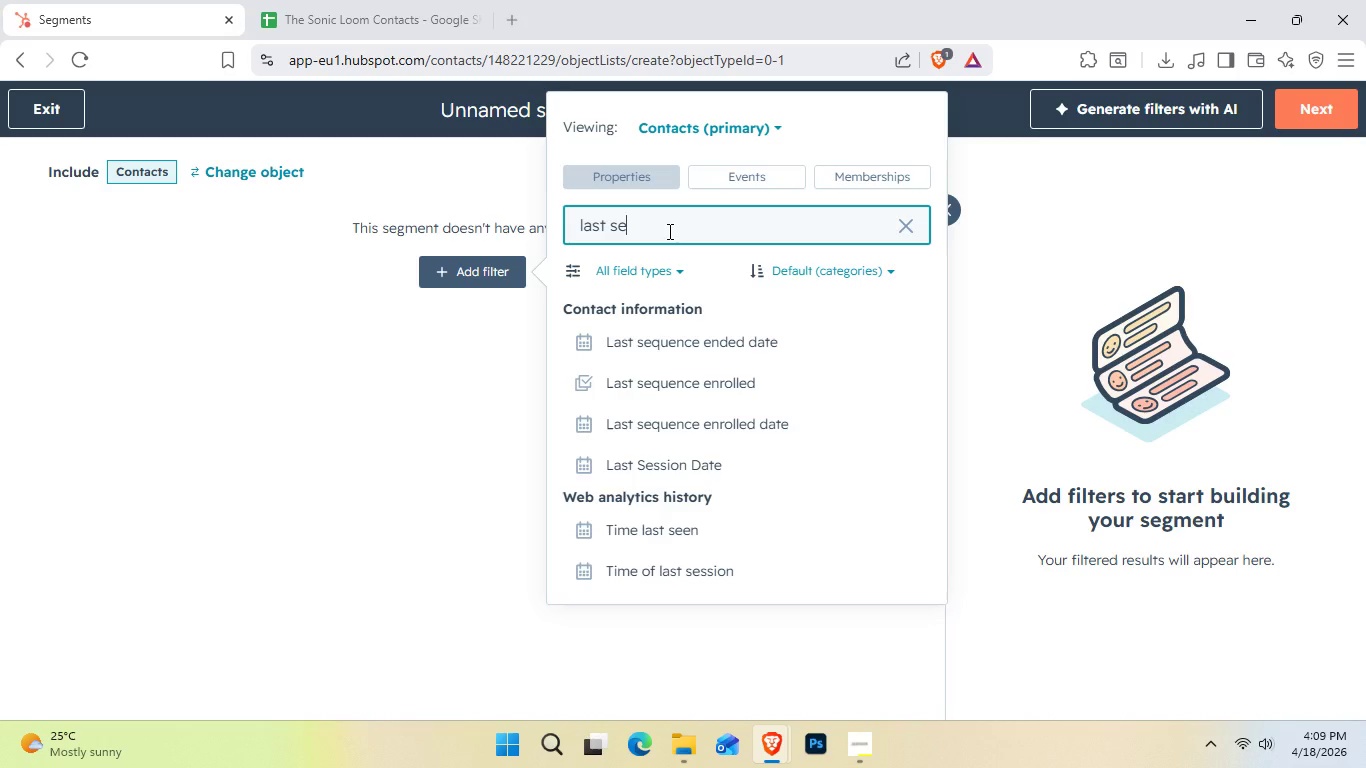 
type(e)
key(Backspace)
type(ssiona)
key(Backspace)
type( Date)
 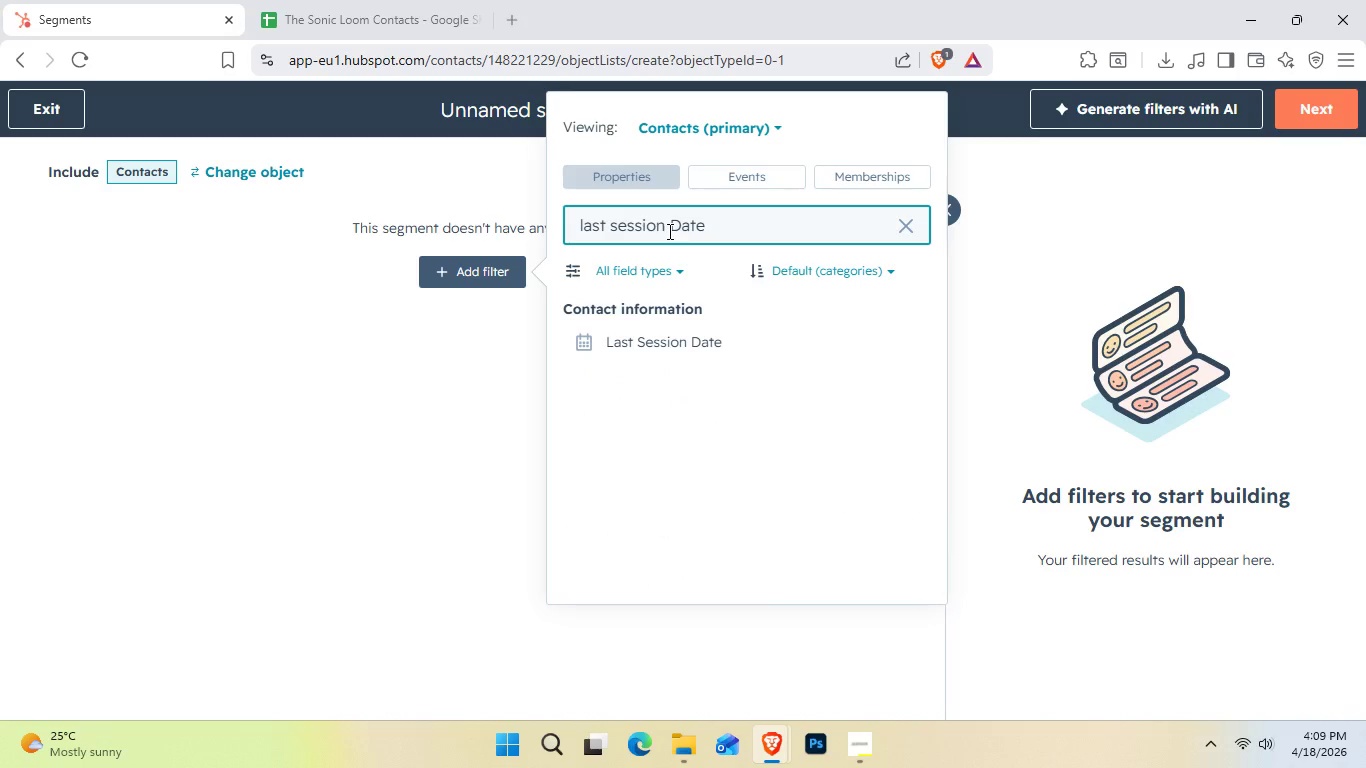 
left_click([728, 337])
 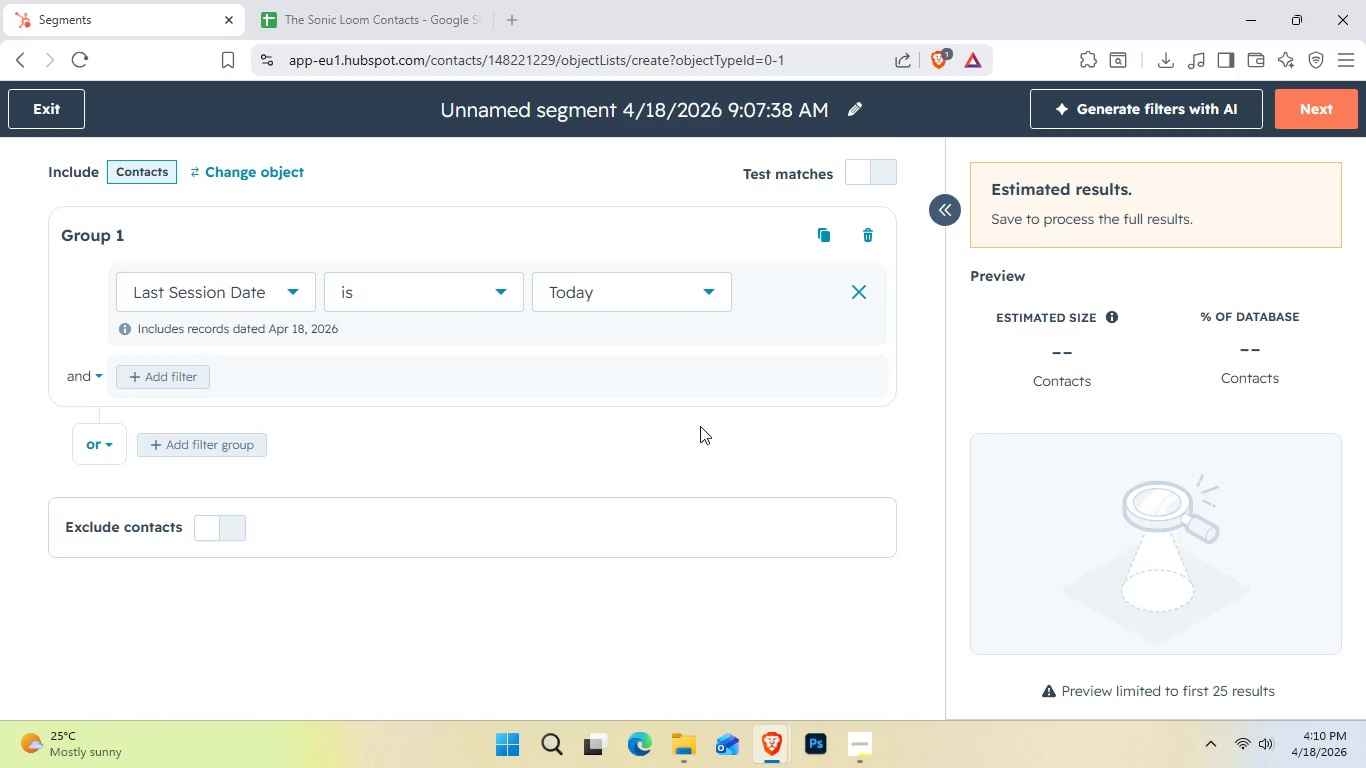 
wait(17.64)
 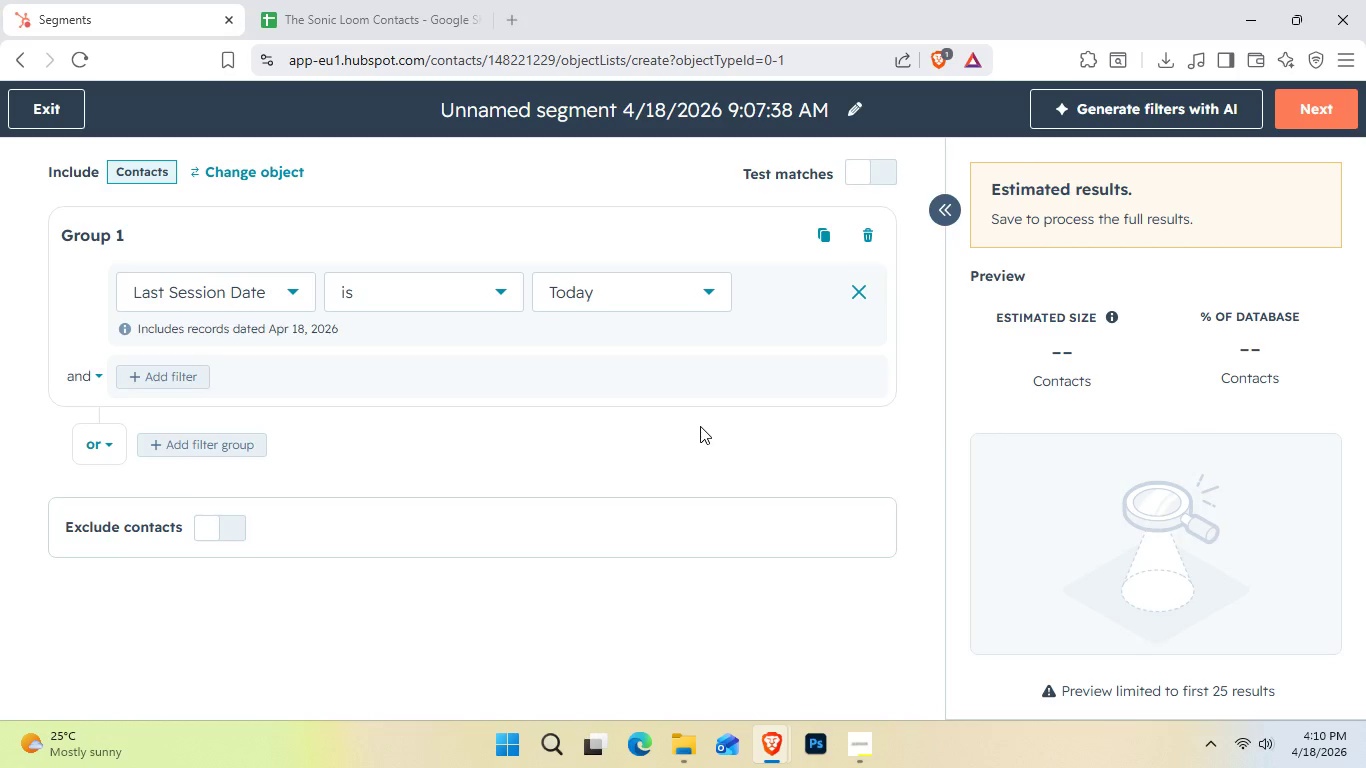 
left_click([270, 306])
 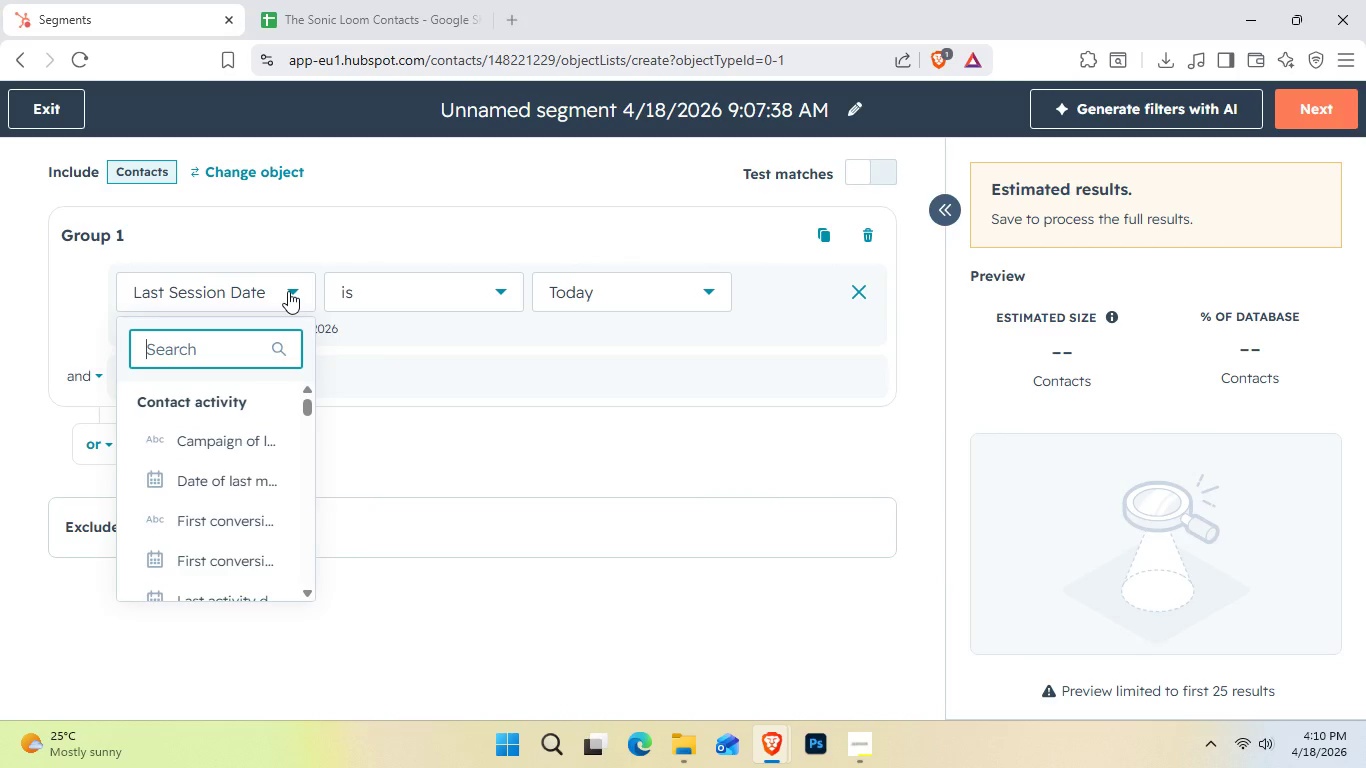 
left_click([288, 291])
 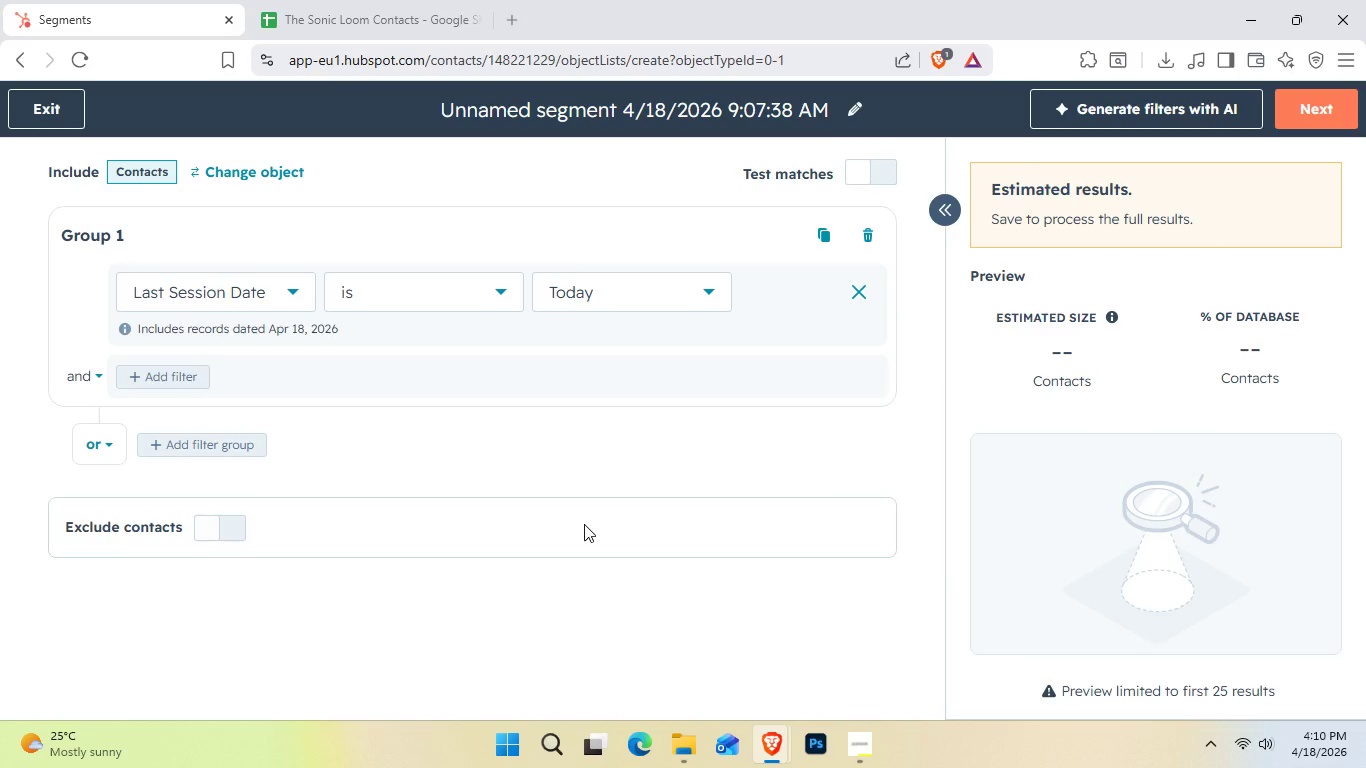 
wait(33.55)
 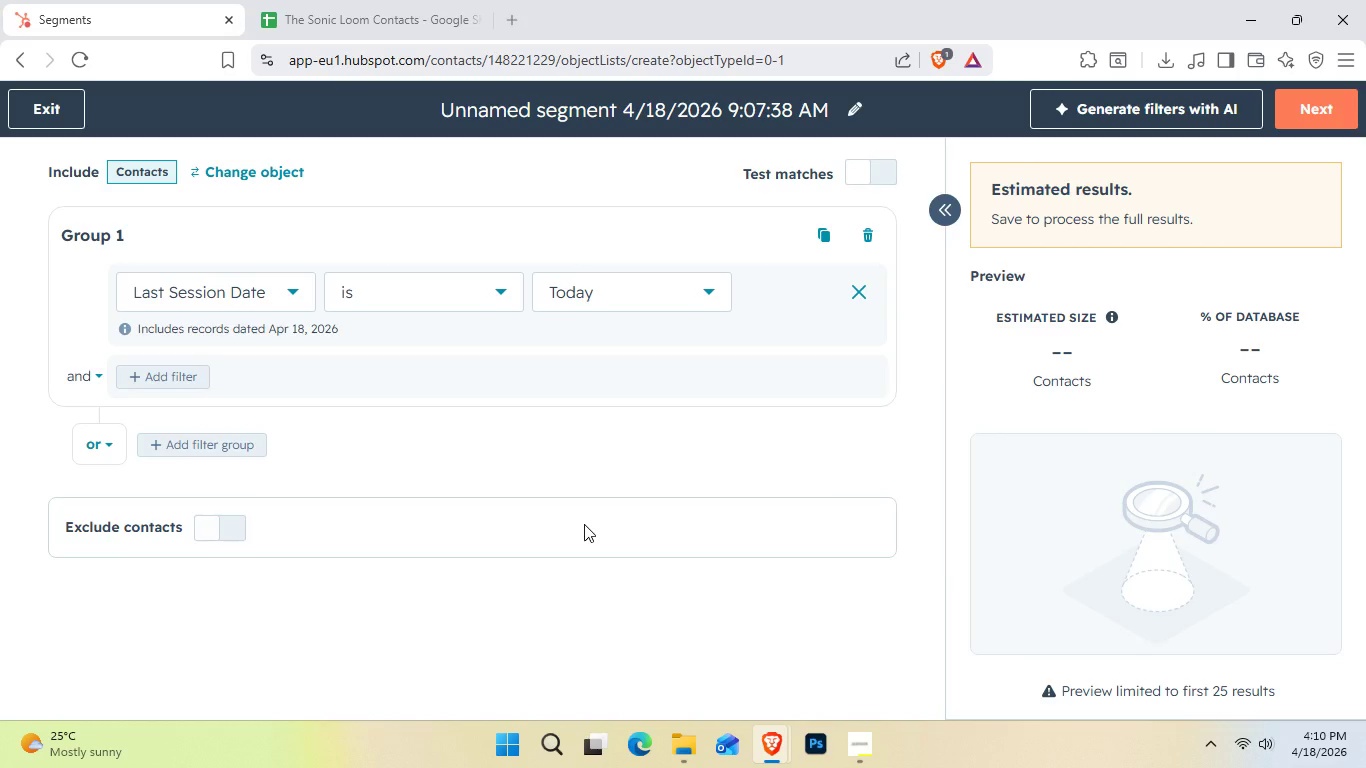 
left_click([663, 302])
 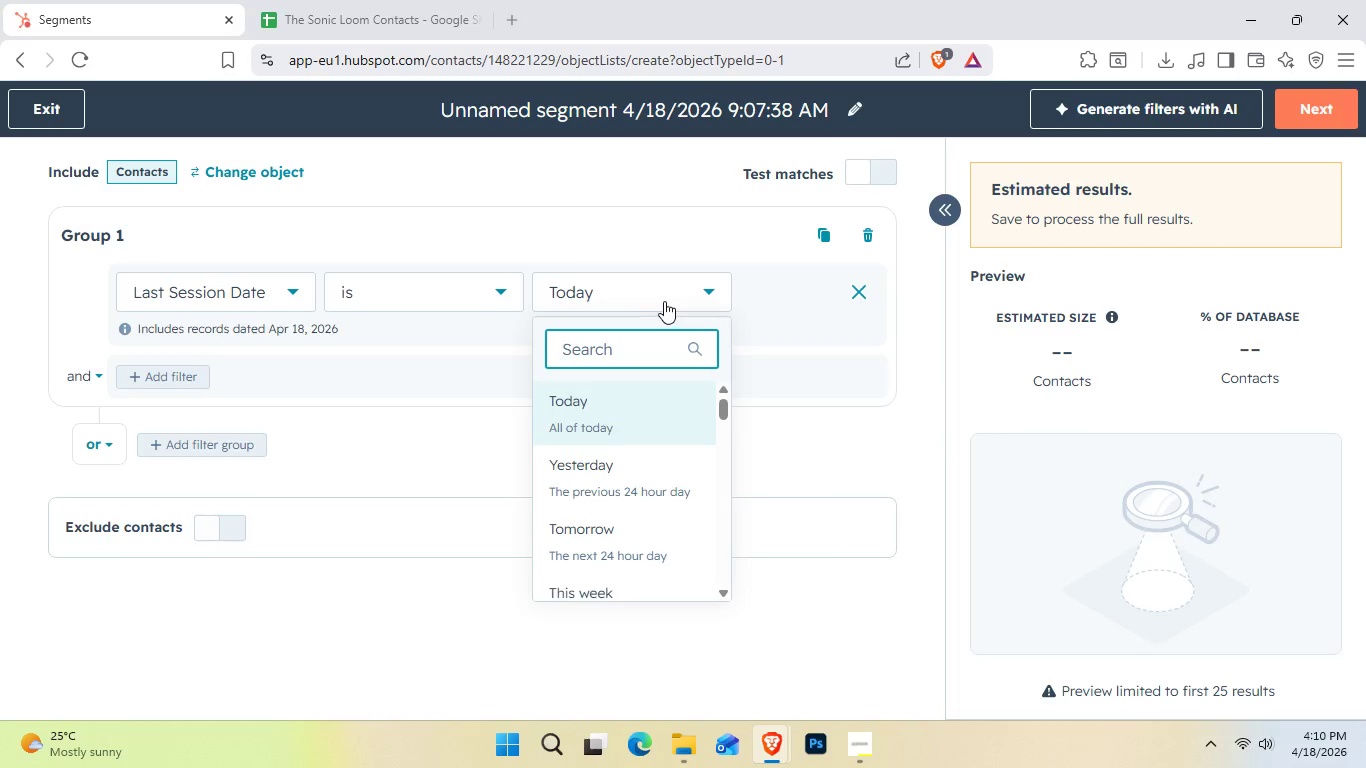 
left_click([664, 301])
 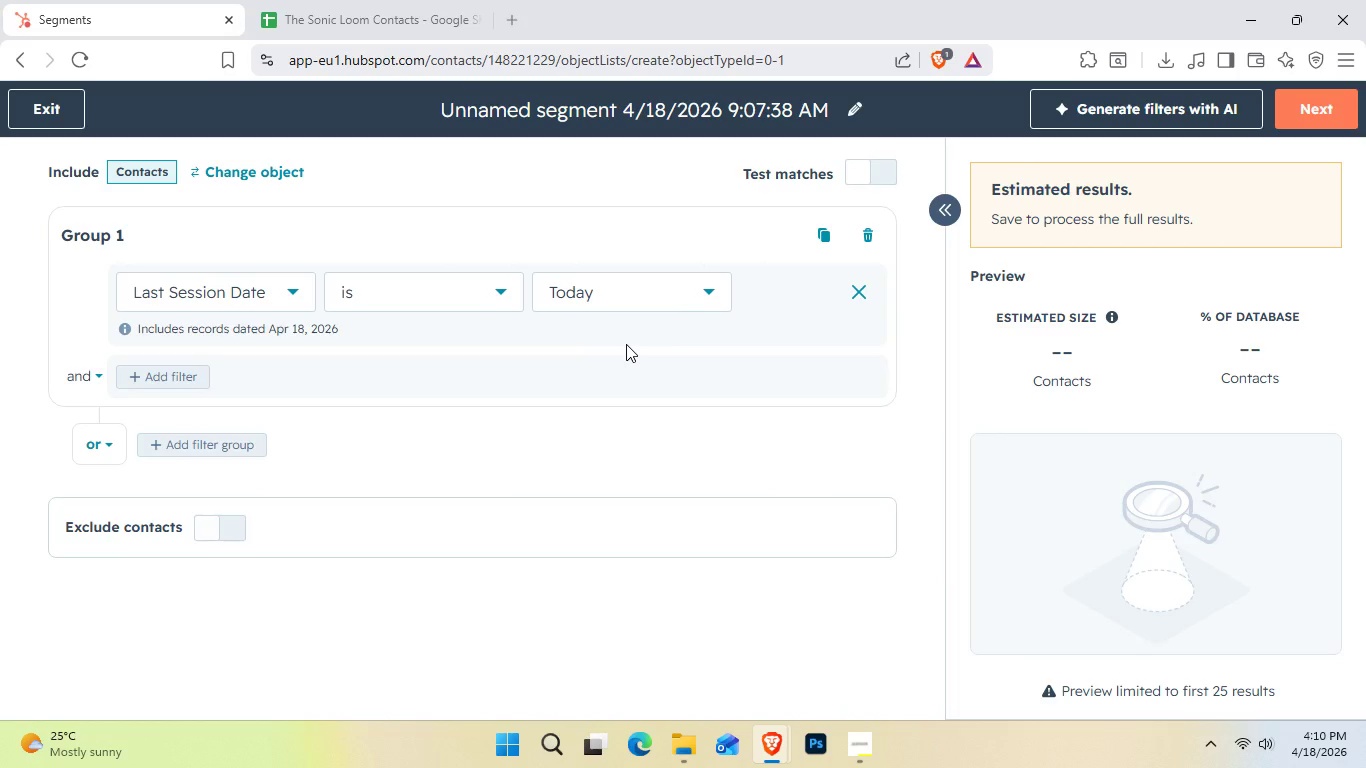 
wait(8.67)
 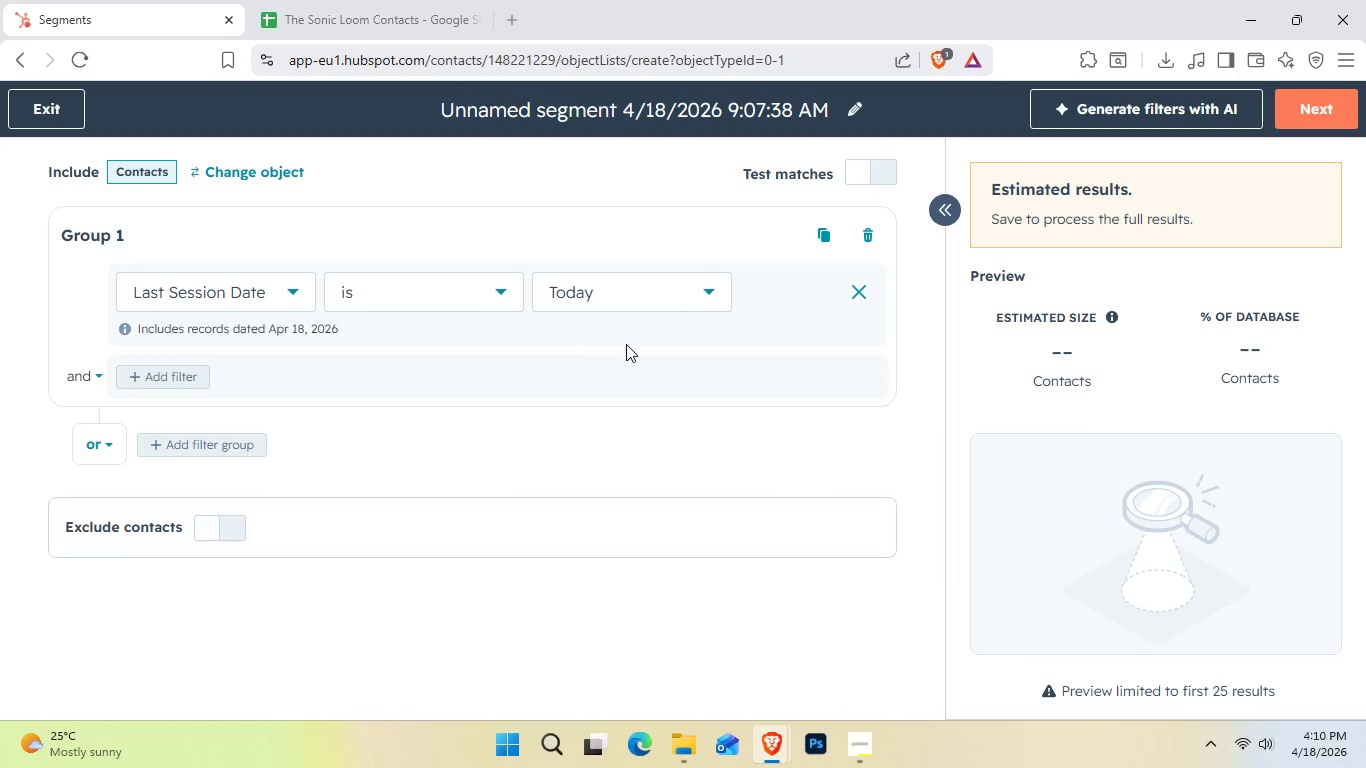 
scroll: coordinate [751, 348], scroll_direction: down, amount: 3.0
 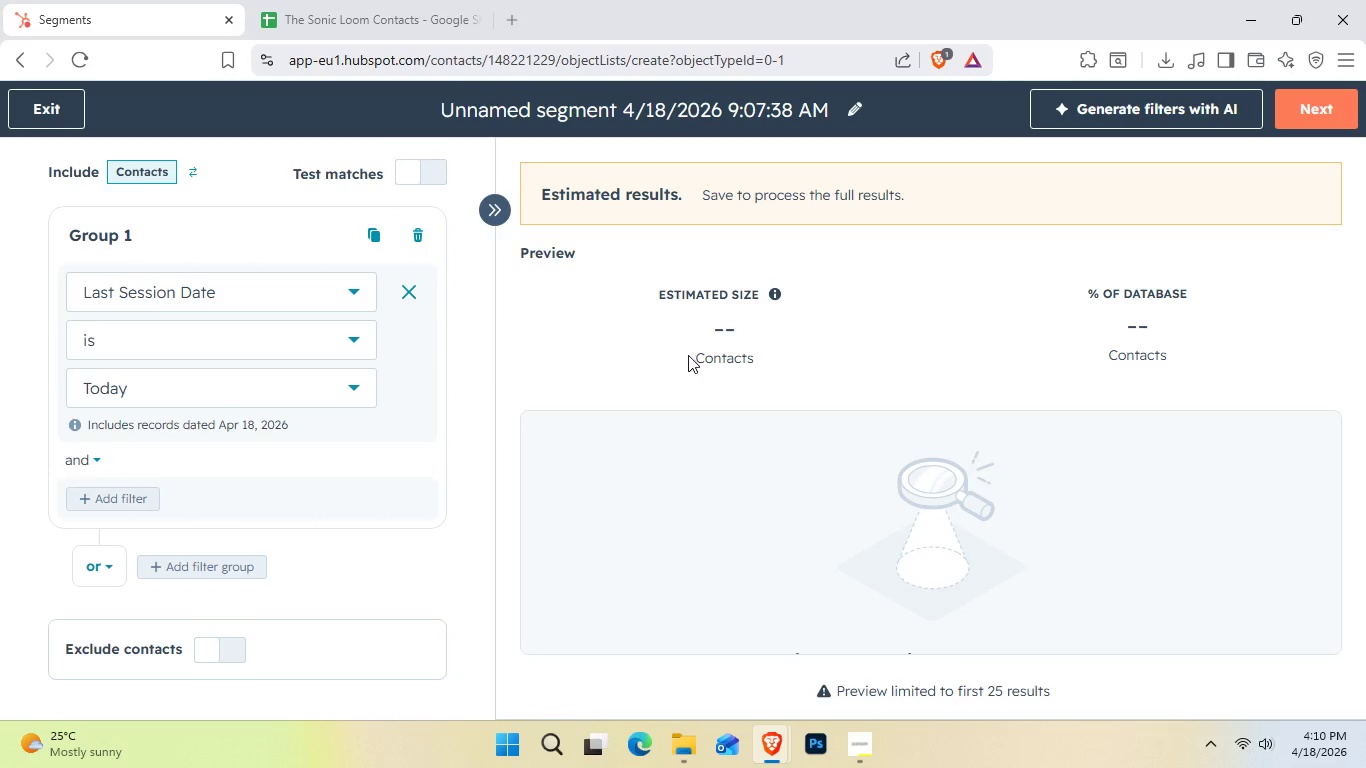 
left_click([496, 217])
 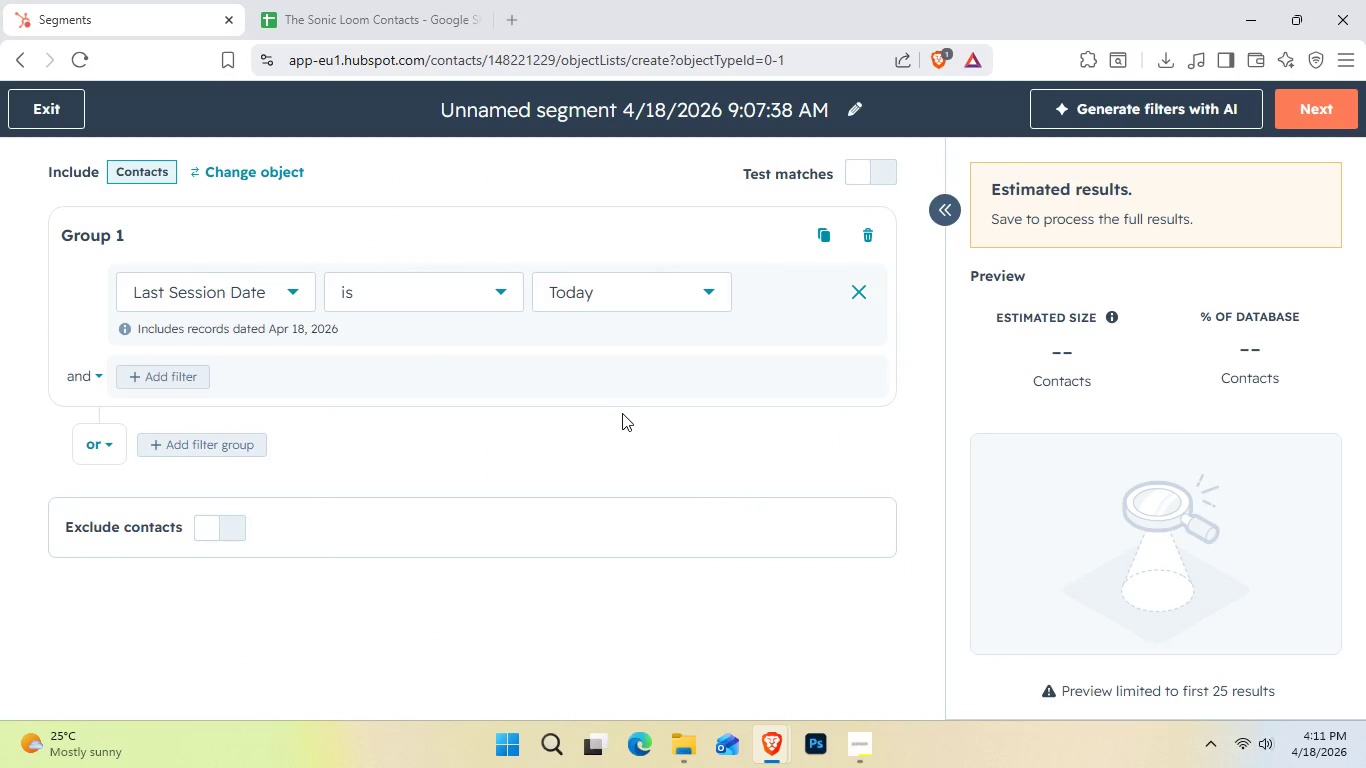 
wait(9.05)
 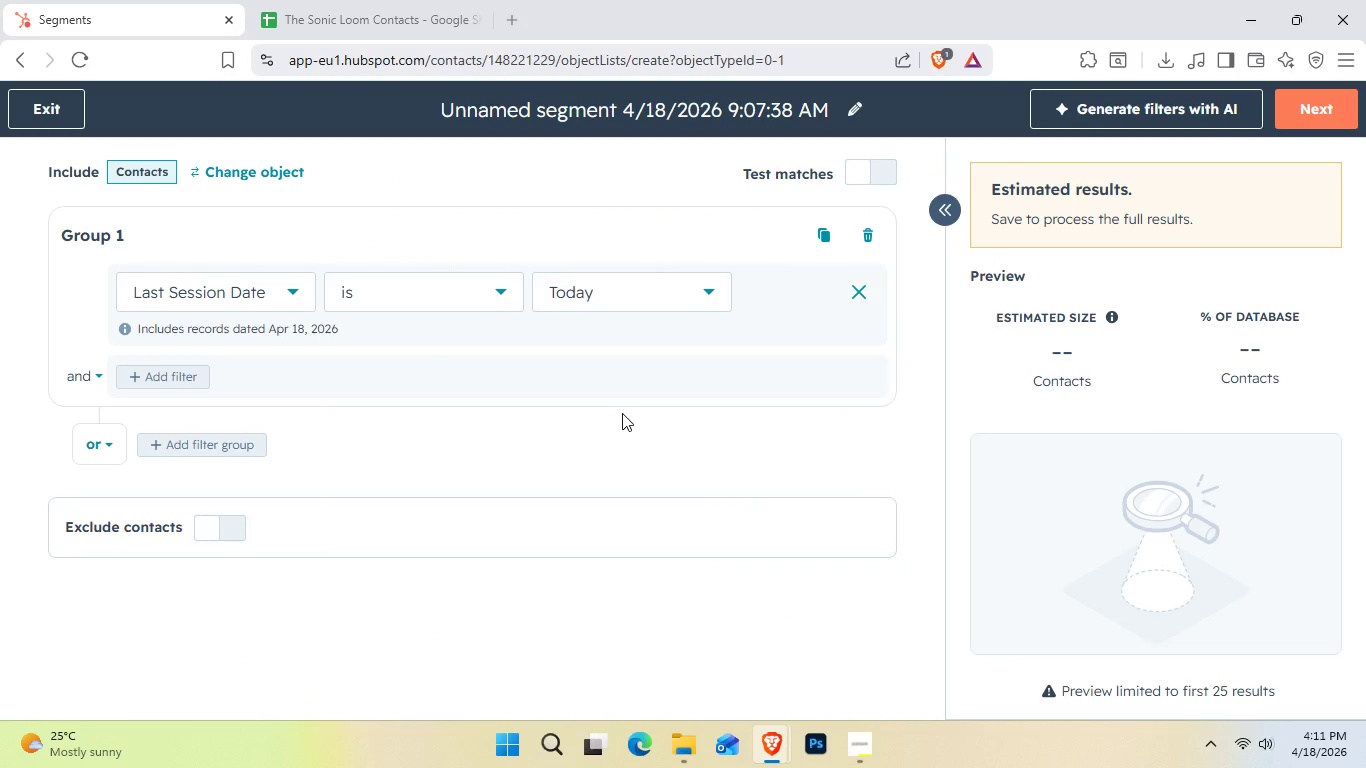 
left_click([719, 110])
 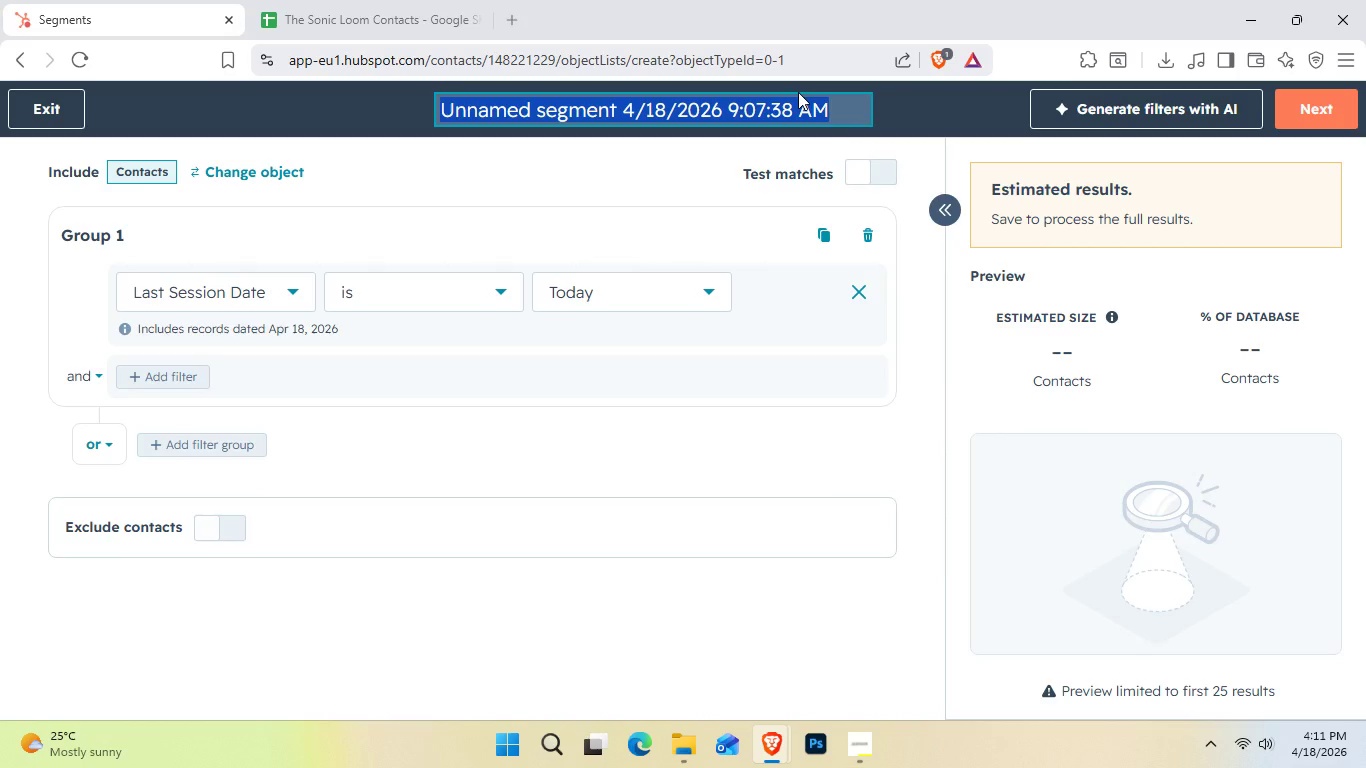 
key(Backspace)
 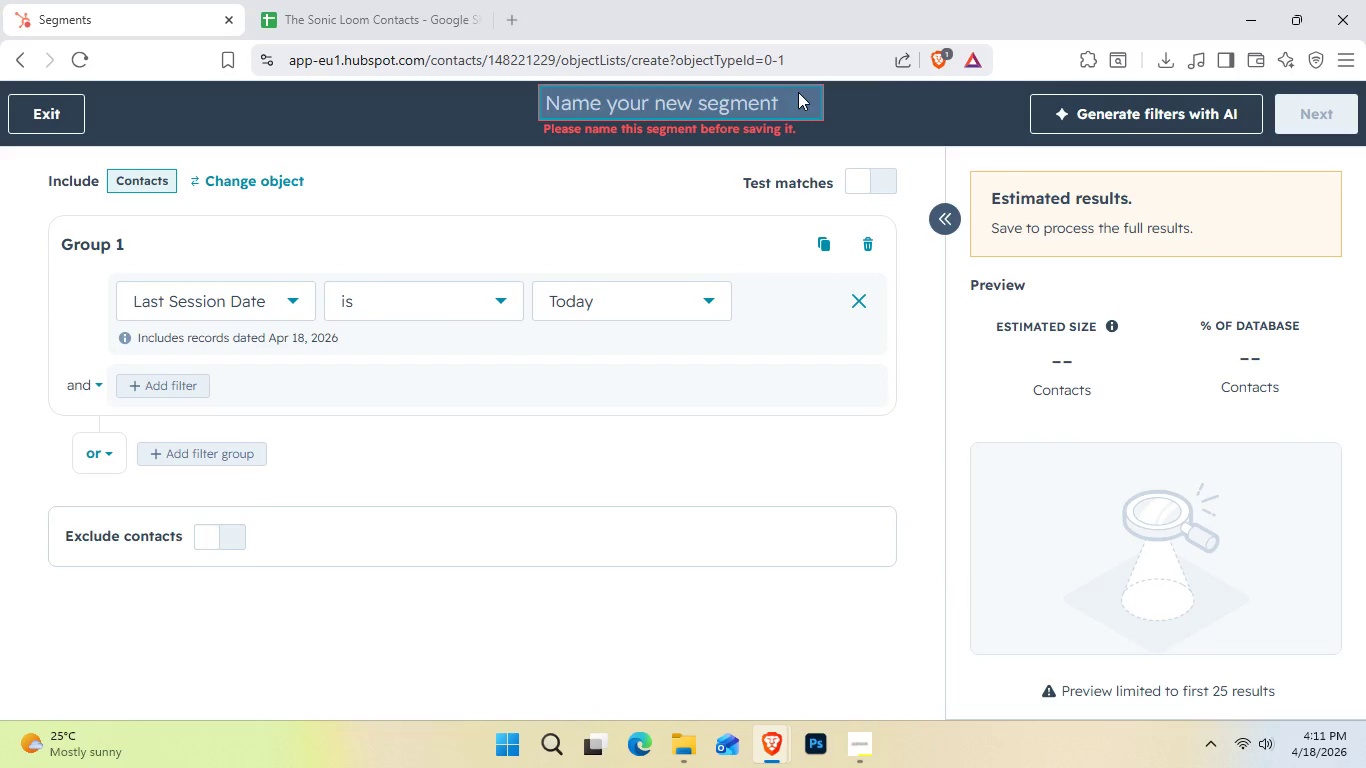 
type(Dormant Creatora)
key(Backspace)
type(s)
 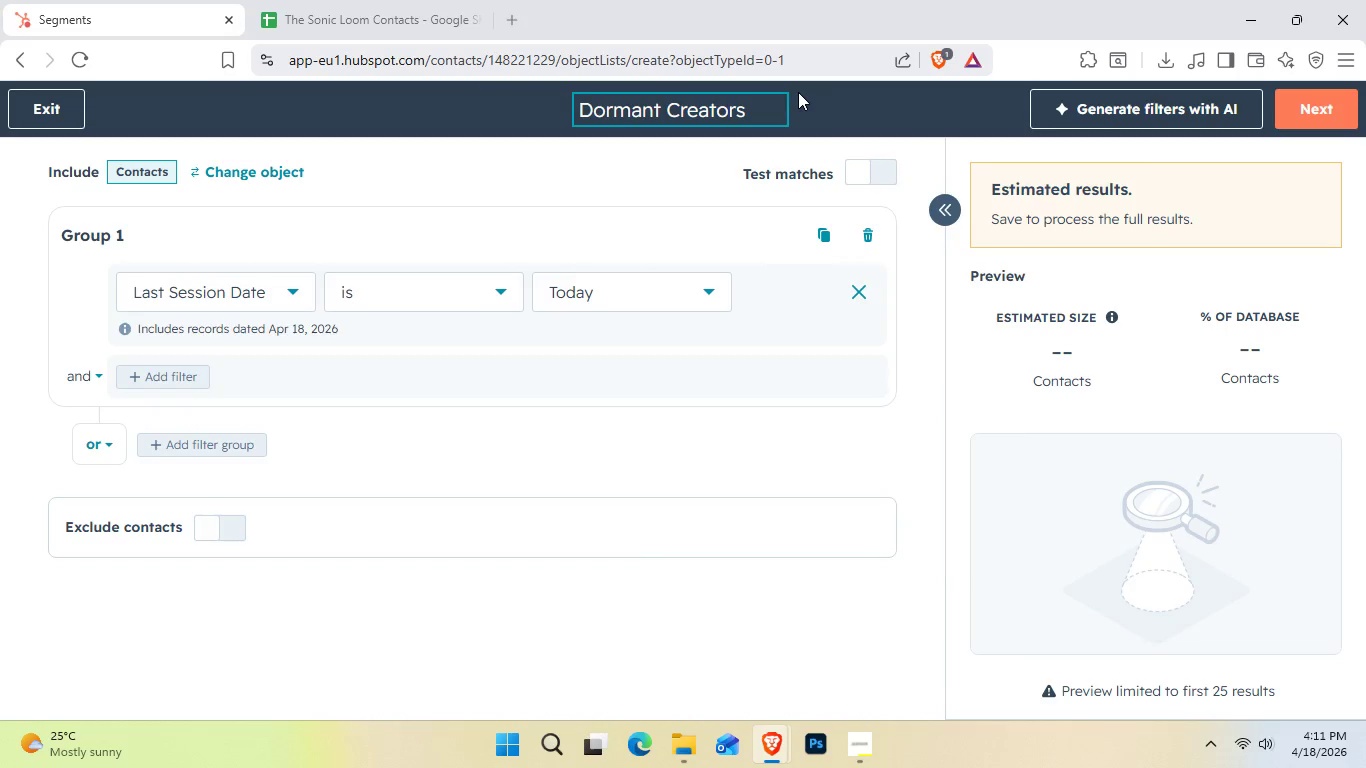 
left_click([869, 103])
 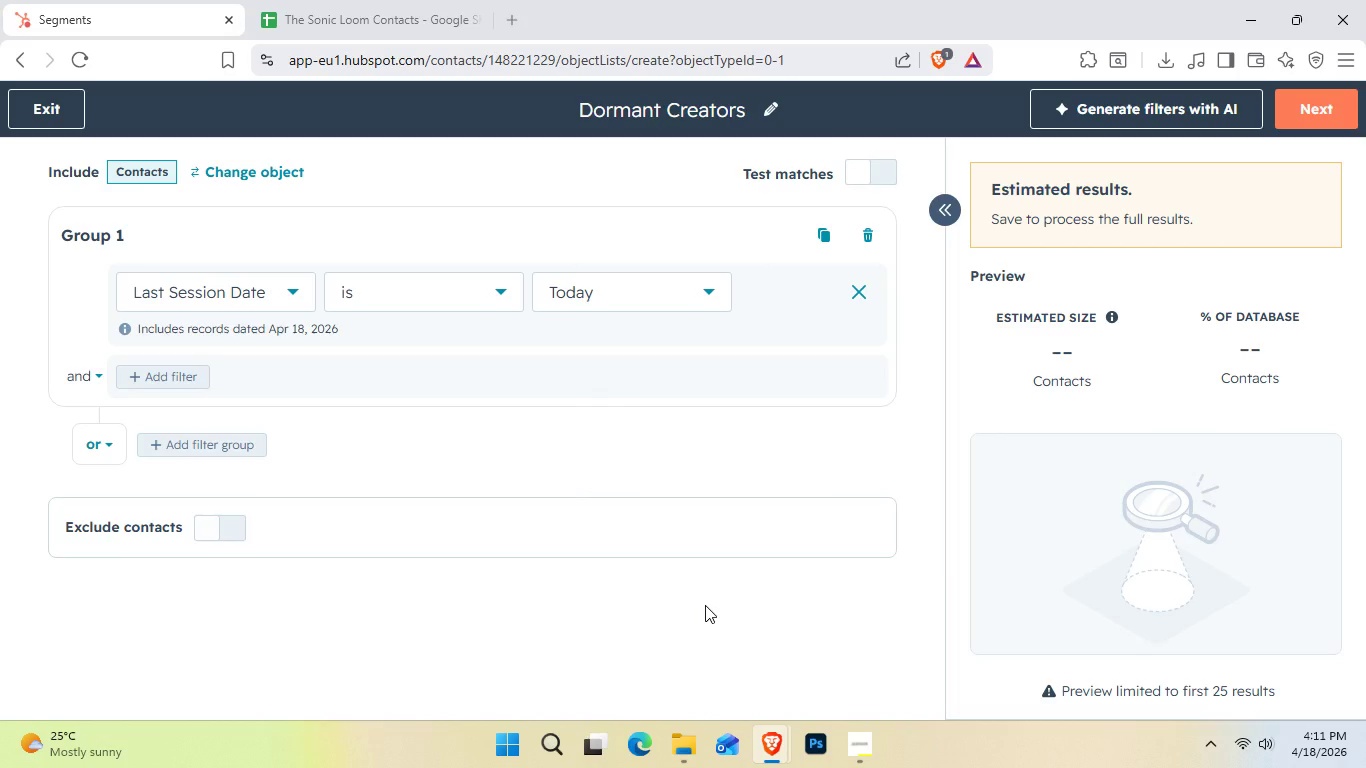 
wait(32.25)
 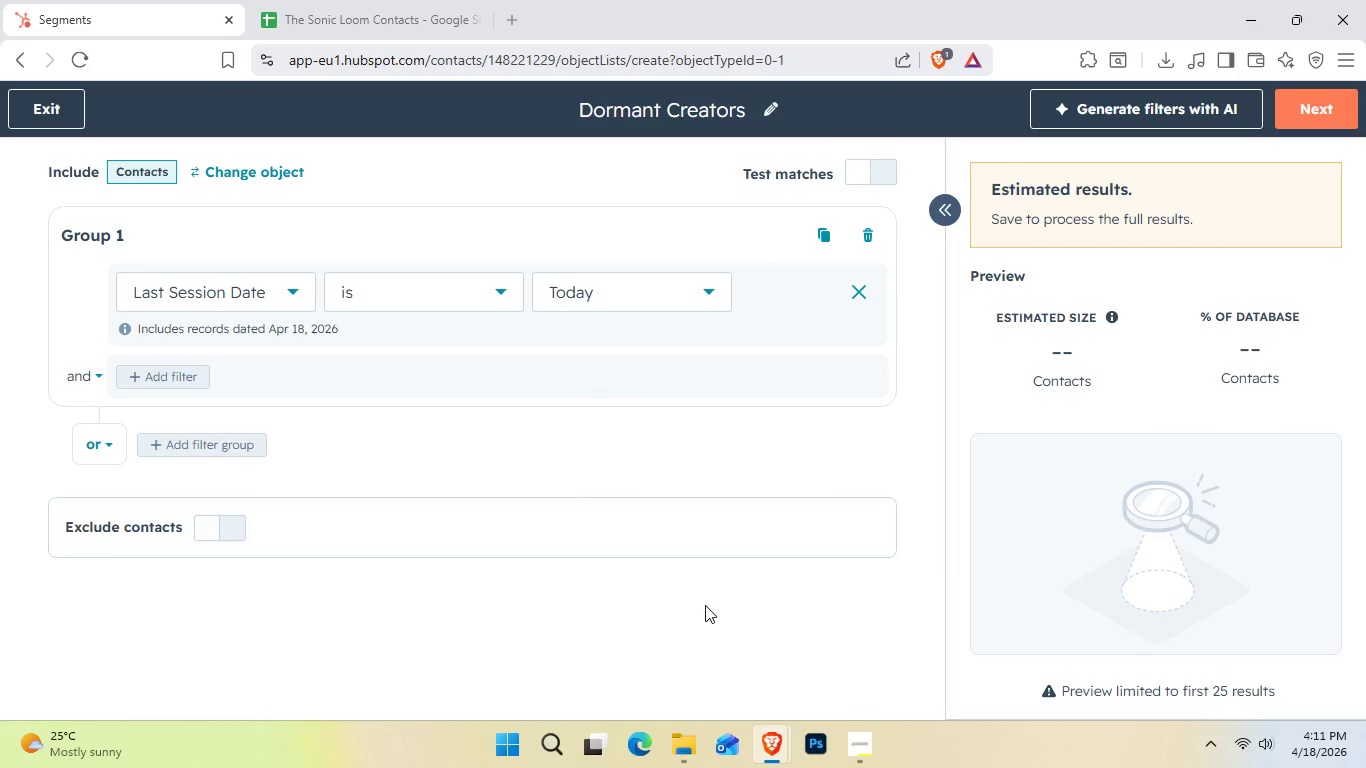 
double_click([489, 297])
 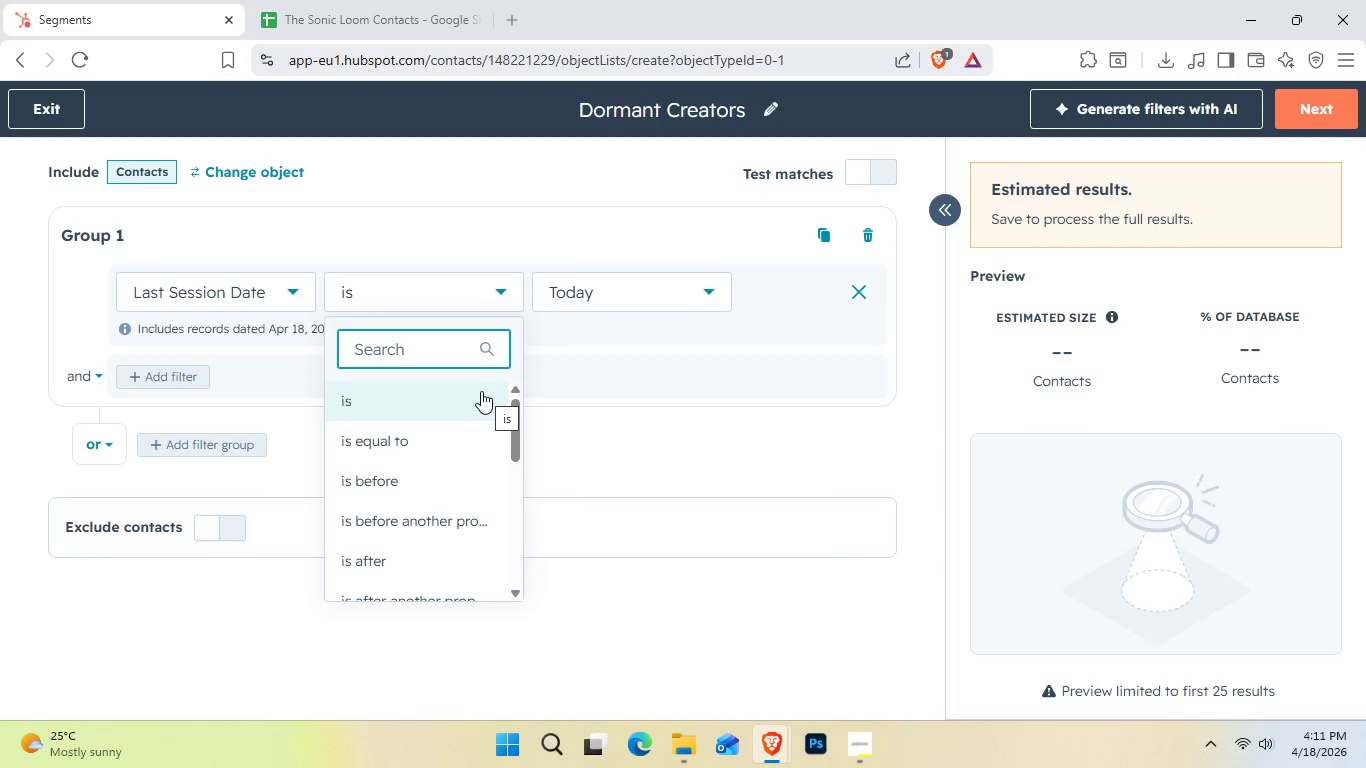 
wait(6.56)
 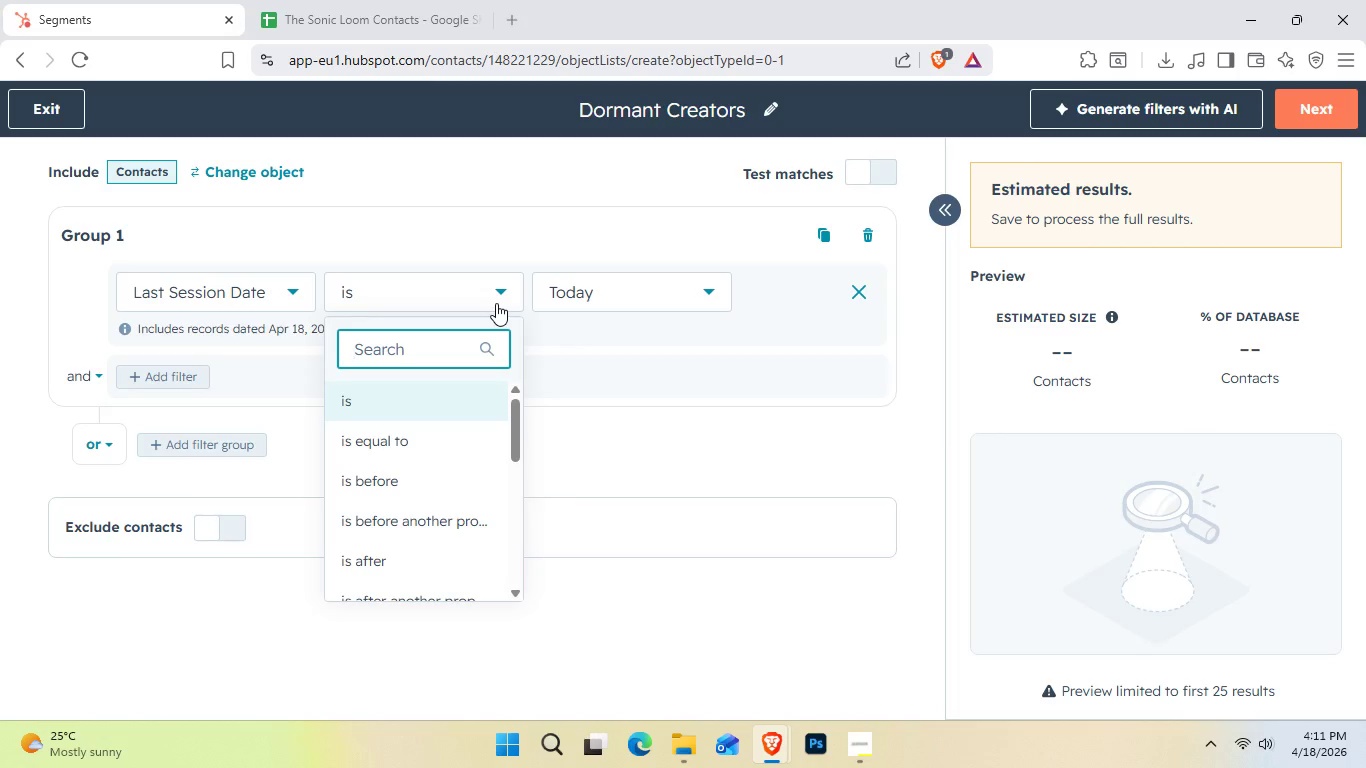 
scroll: coordinate [428, 540], scroll_direction: down, amount: 5.0
 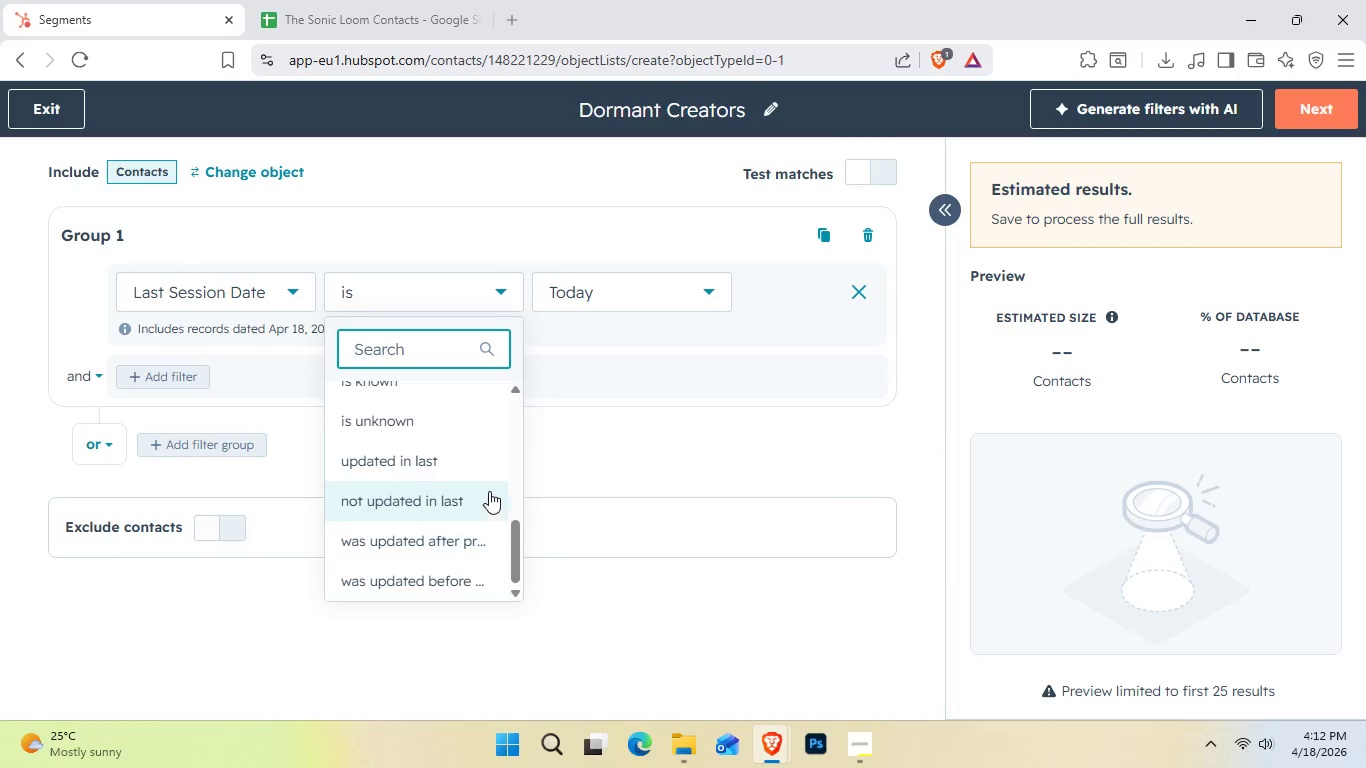 
scroll: coordinate [420, 504], scroll_direction: up, amount: 2.0
 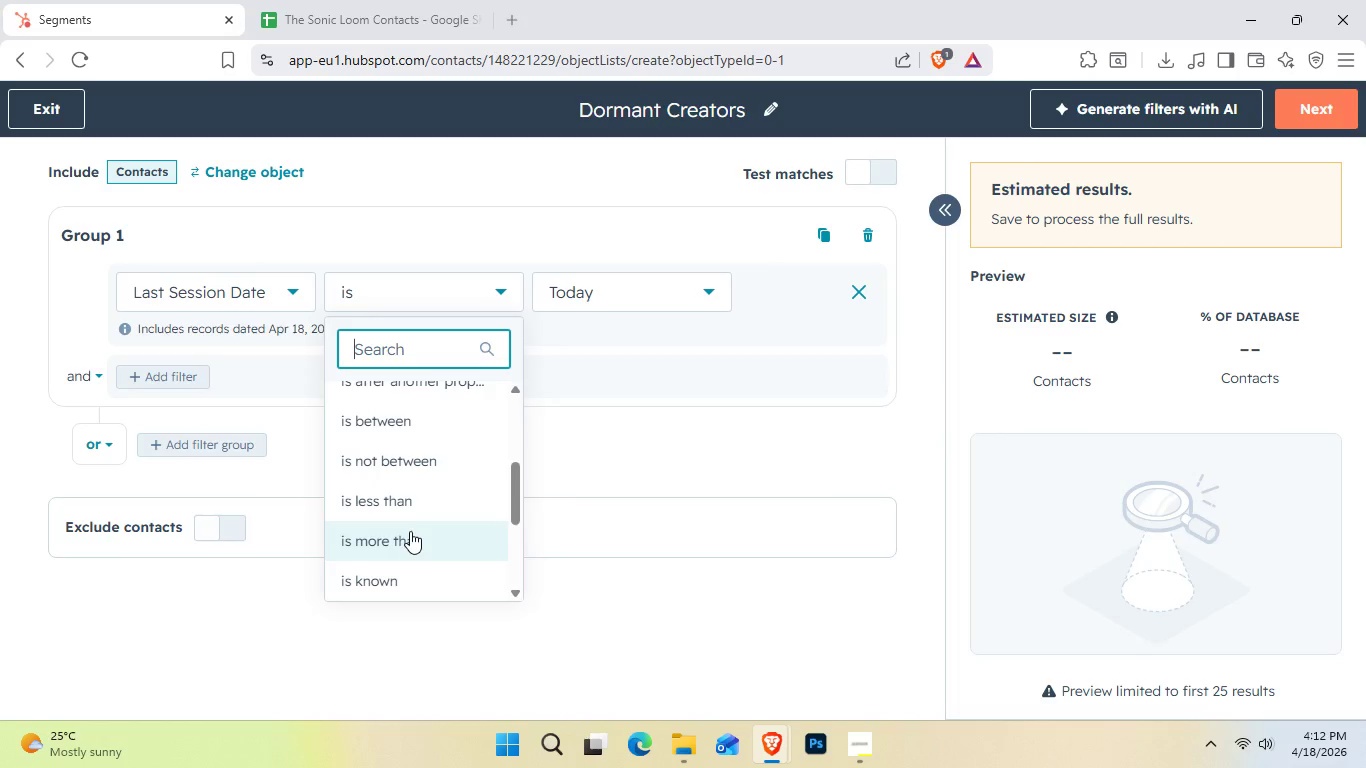 
left_click([410, 531])
 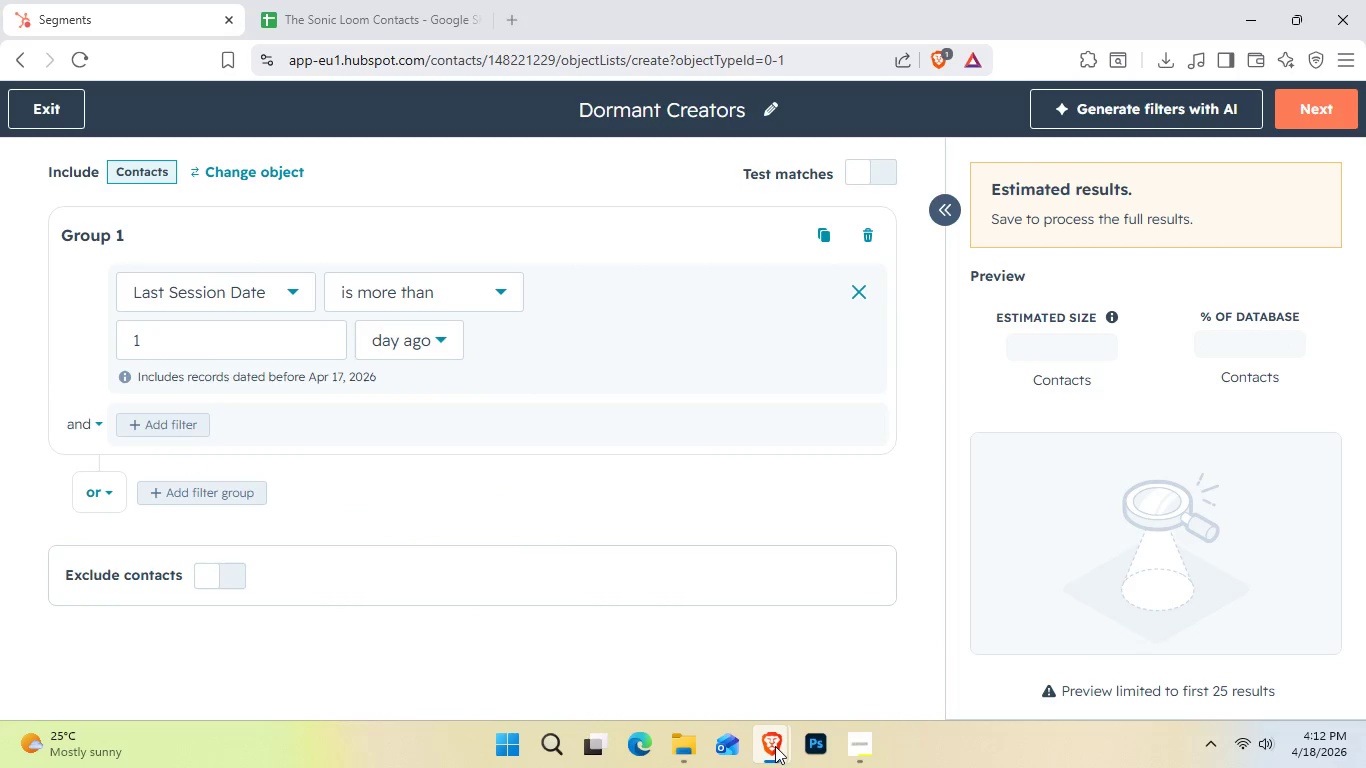 
left_click([979, 662])
 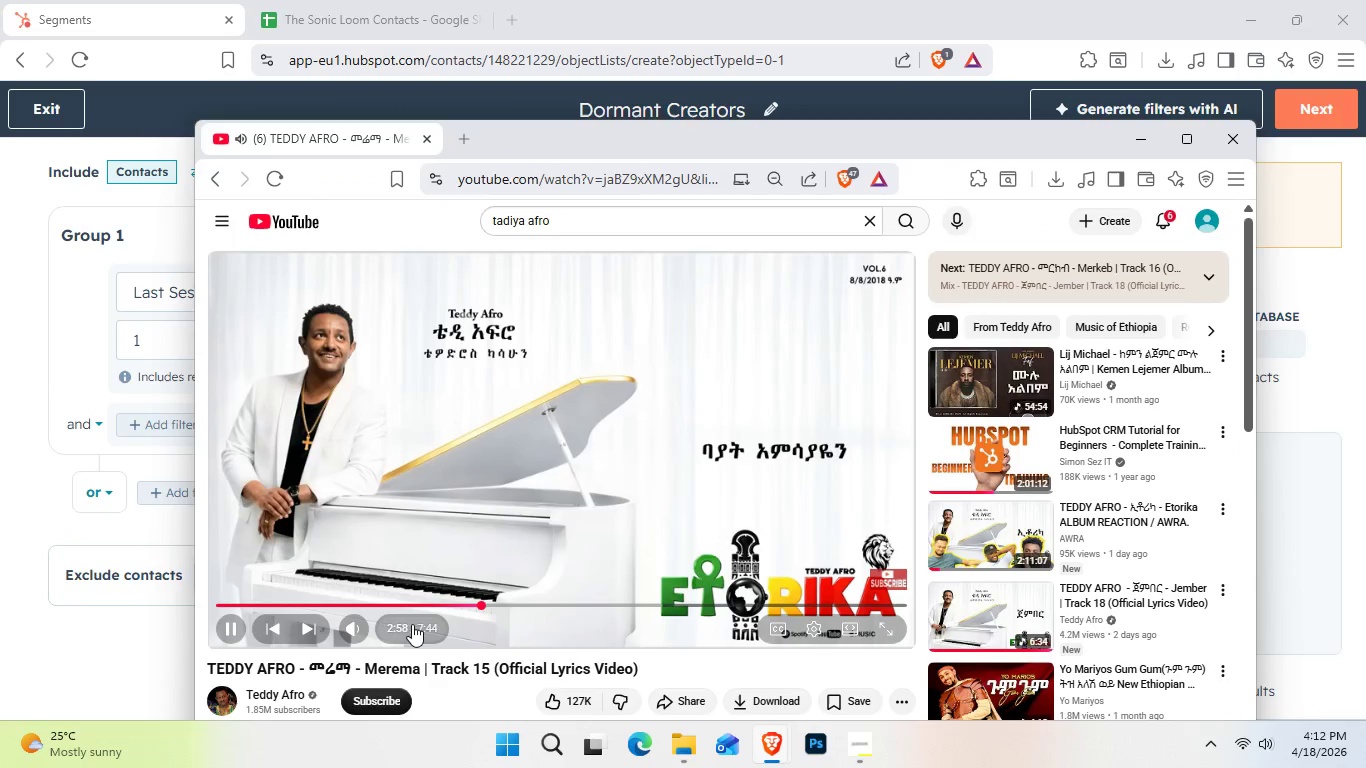 
mouse_move([283, 643])
 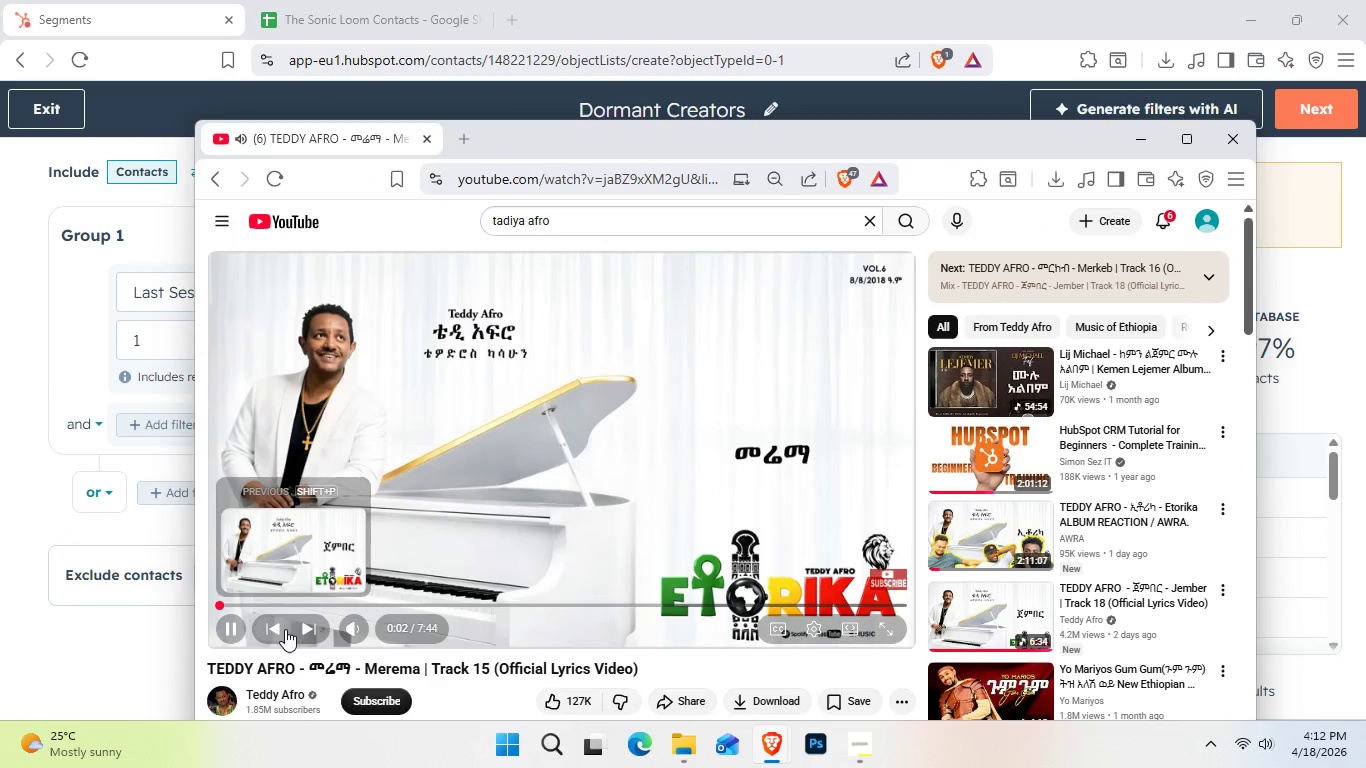 
left_click([277, 631])
 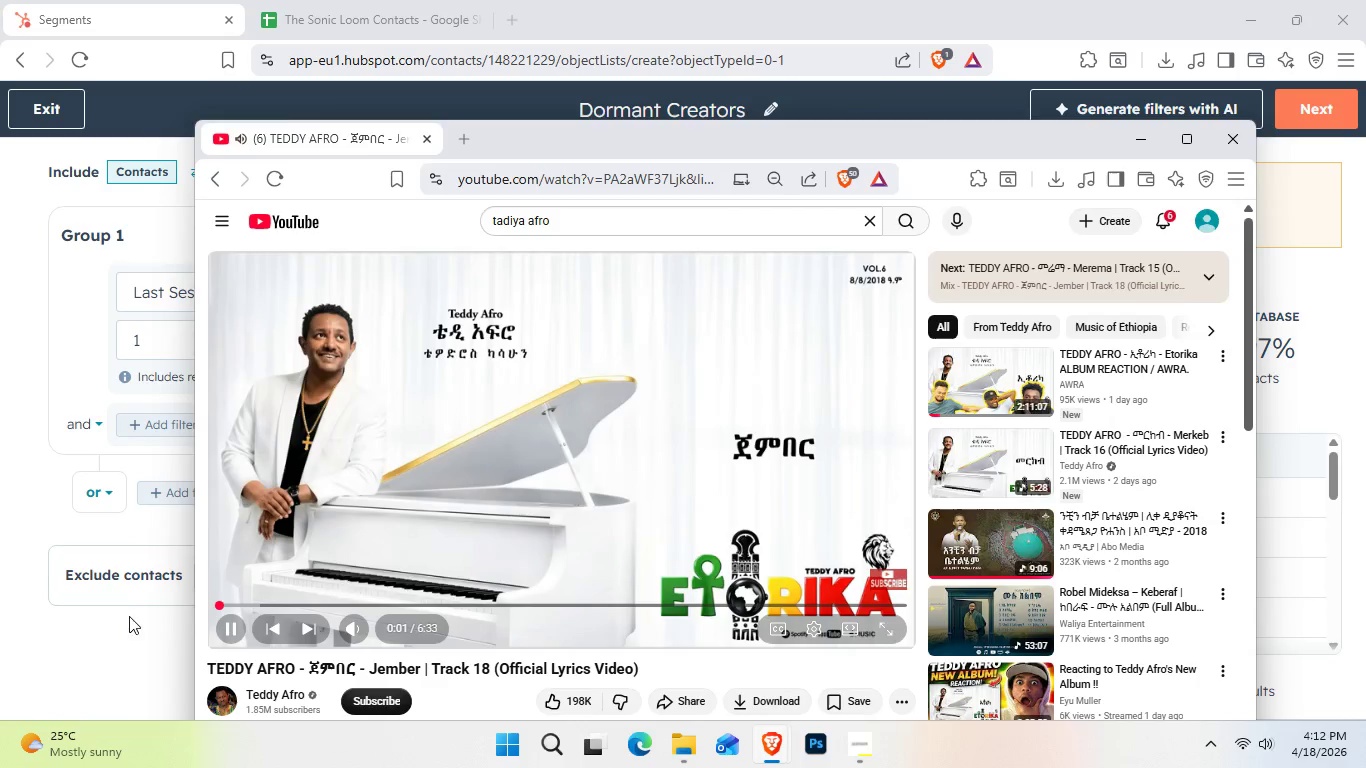 
left_click([1145, 153])
 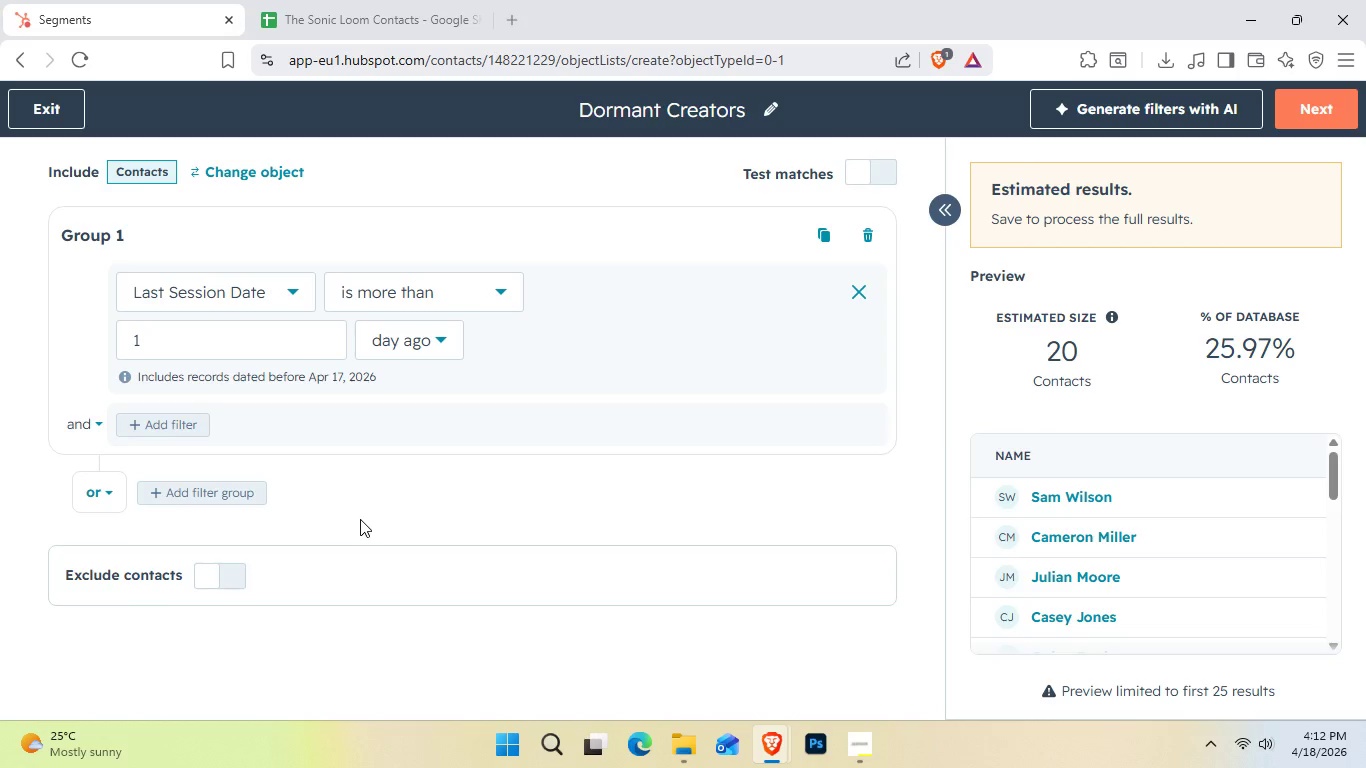 
wait(14.81)
 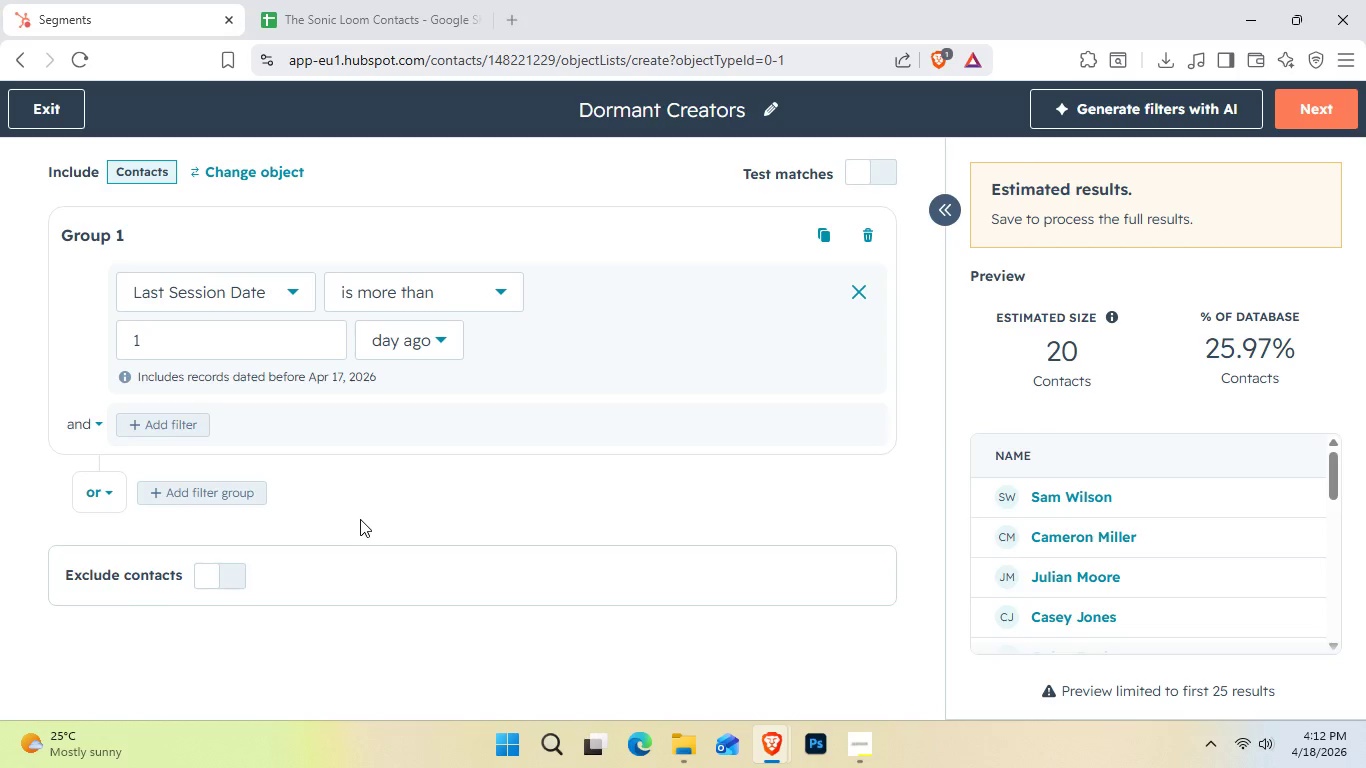 
scroll: coordinate [1197, 567], scroll_direction: down, amount: 9.0
 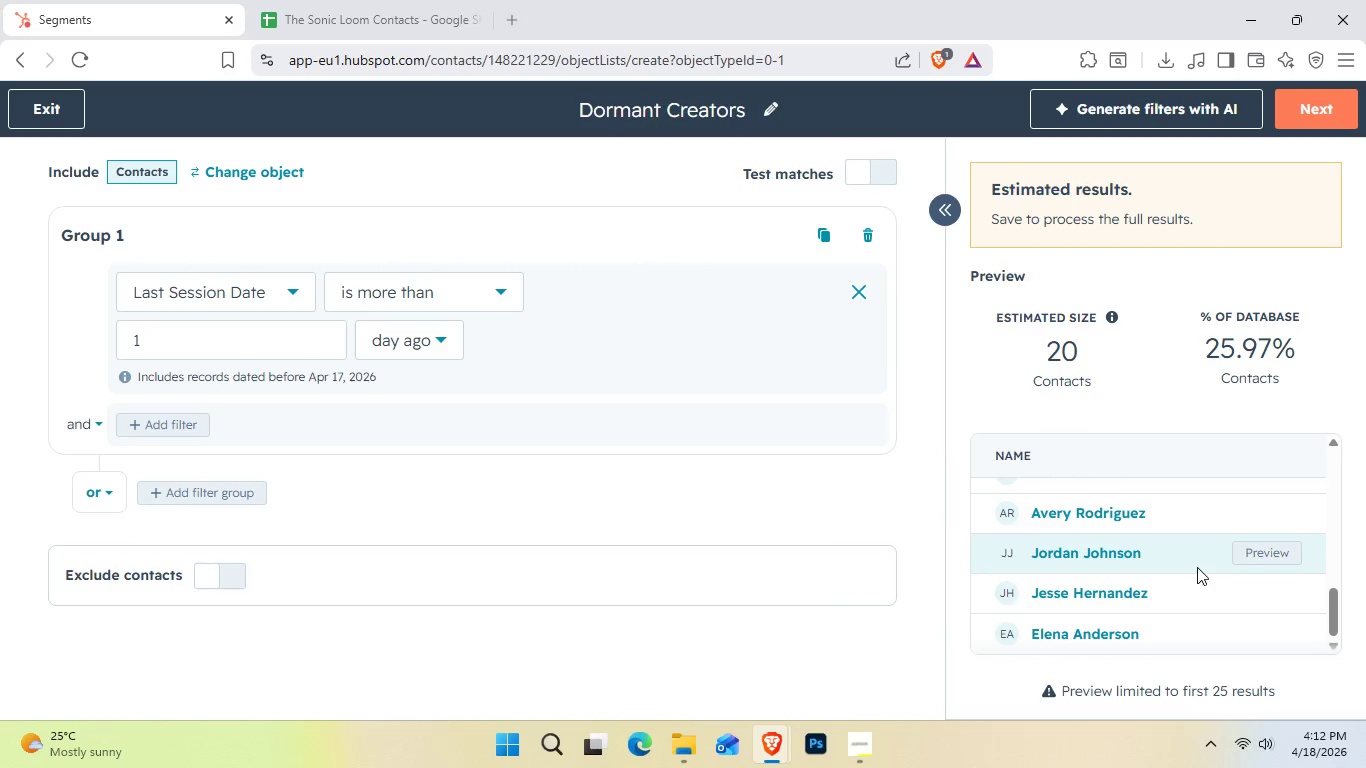 
scroll: coordinate [1195, 569], scroll_direction: up, amount: 7.0
 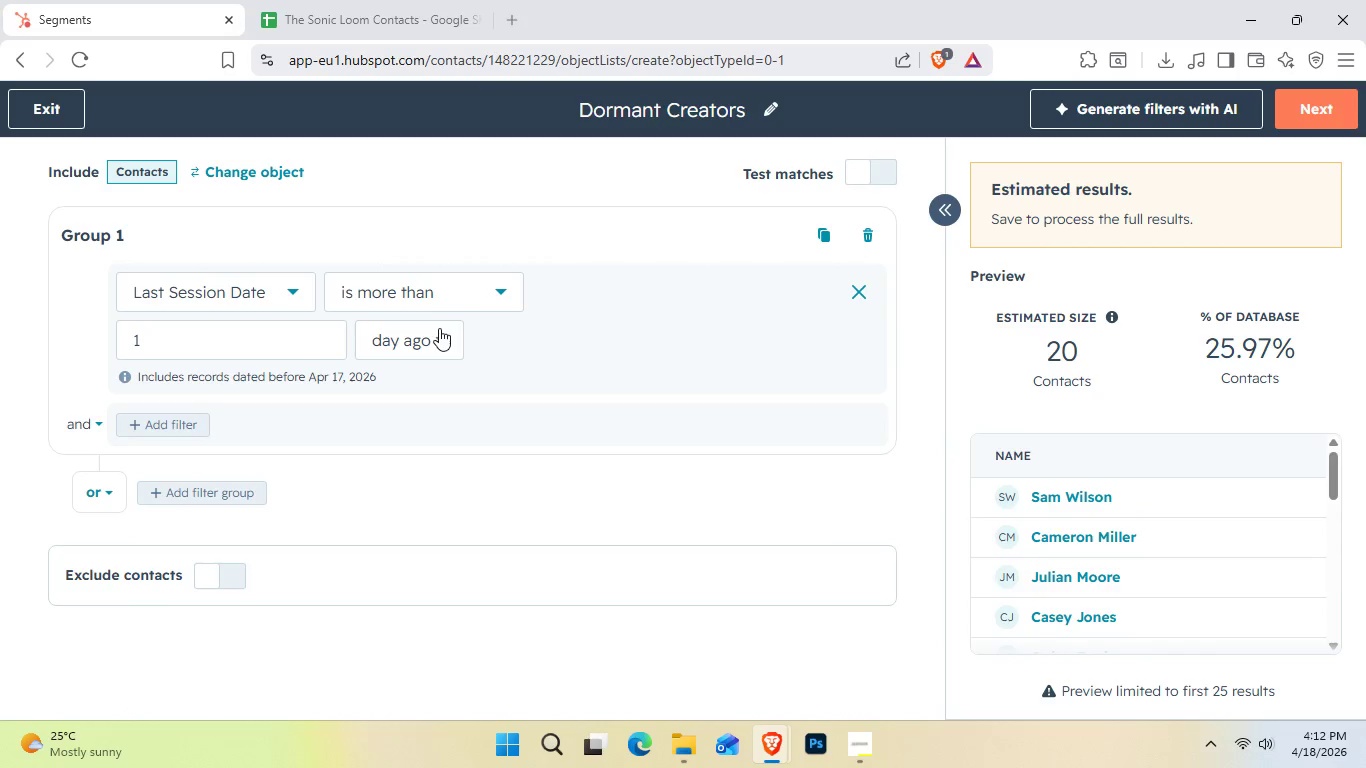 
wait(8.05)
 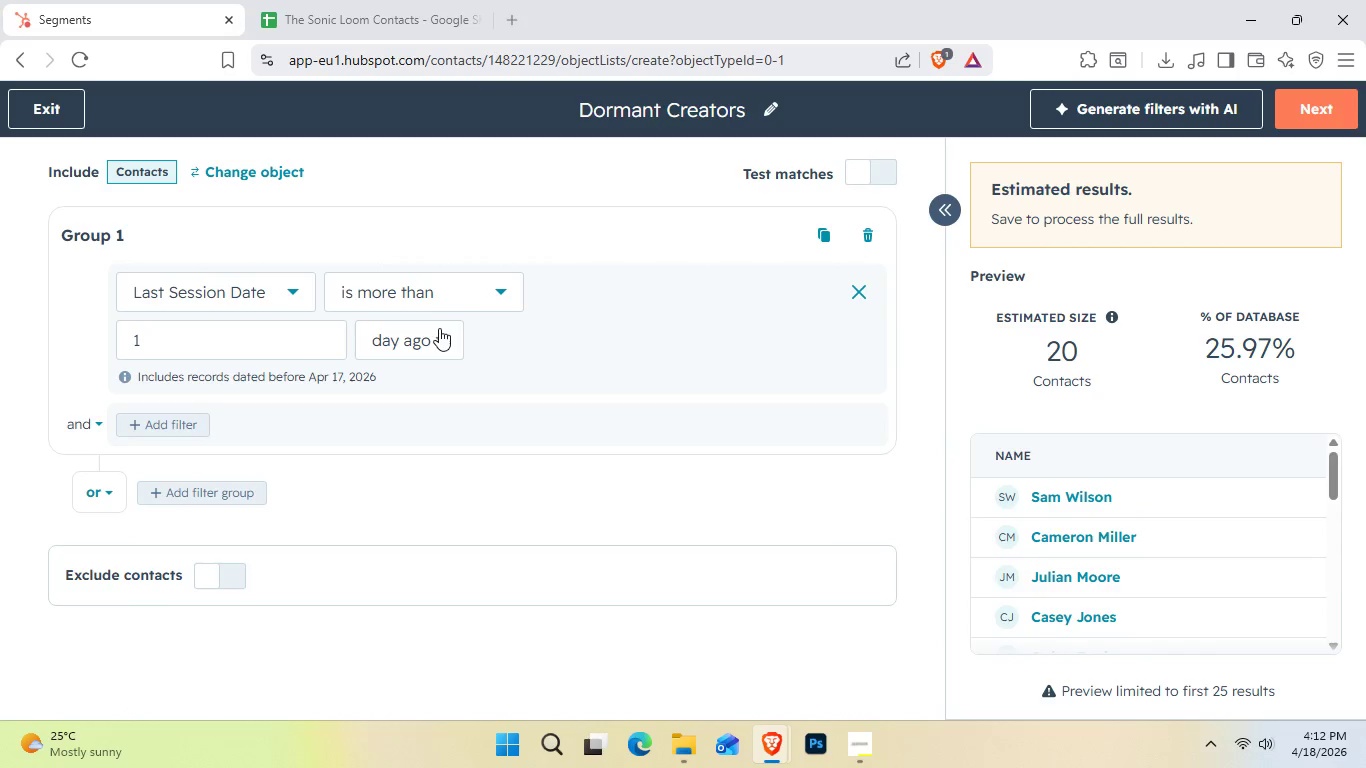 
left_click([297, 340])
 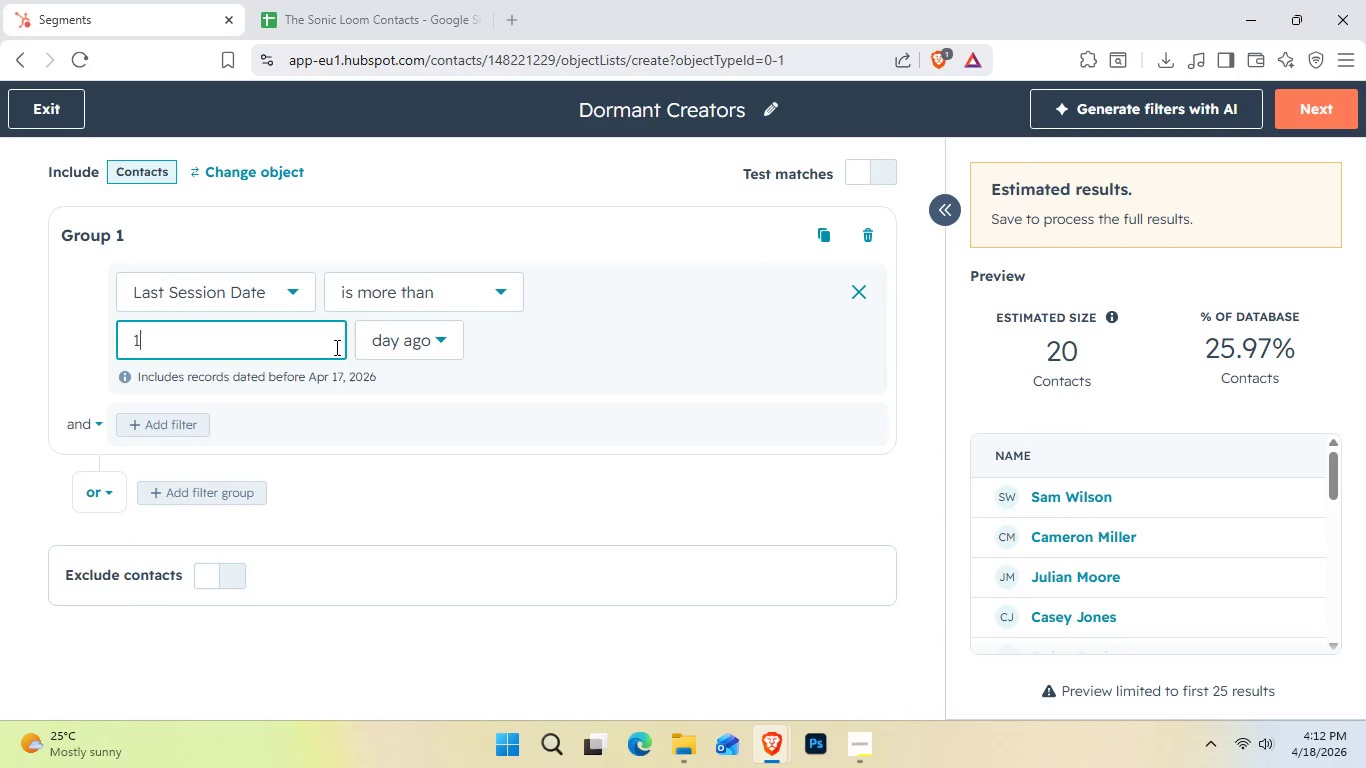 
left_click([426, 348])
 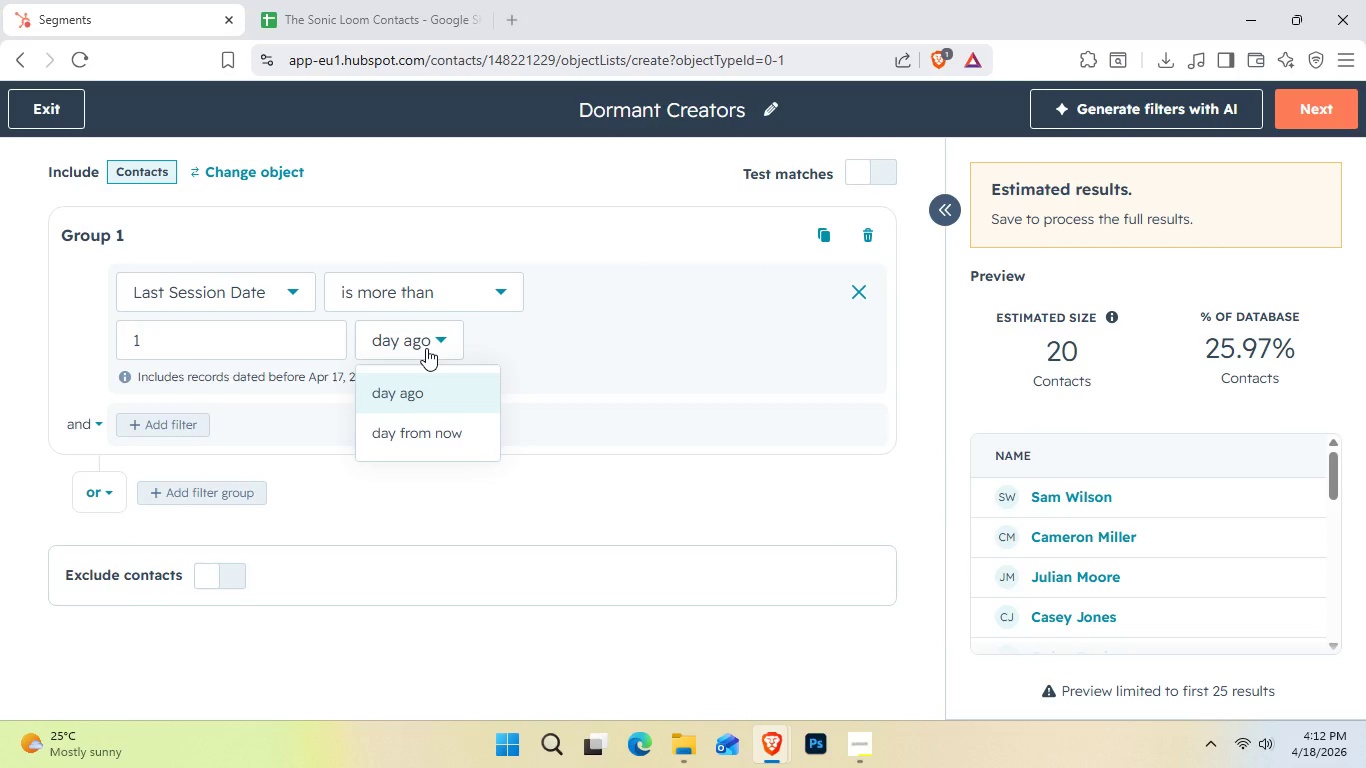 
left_click([426, 348])
 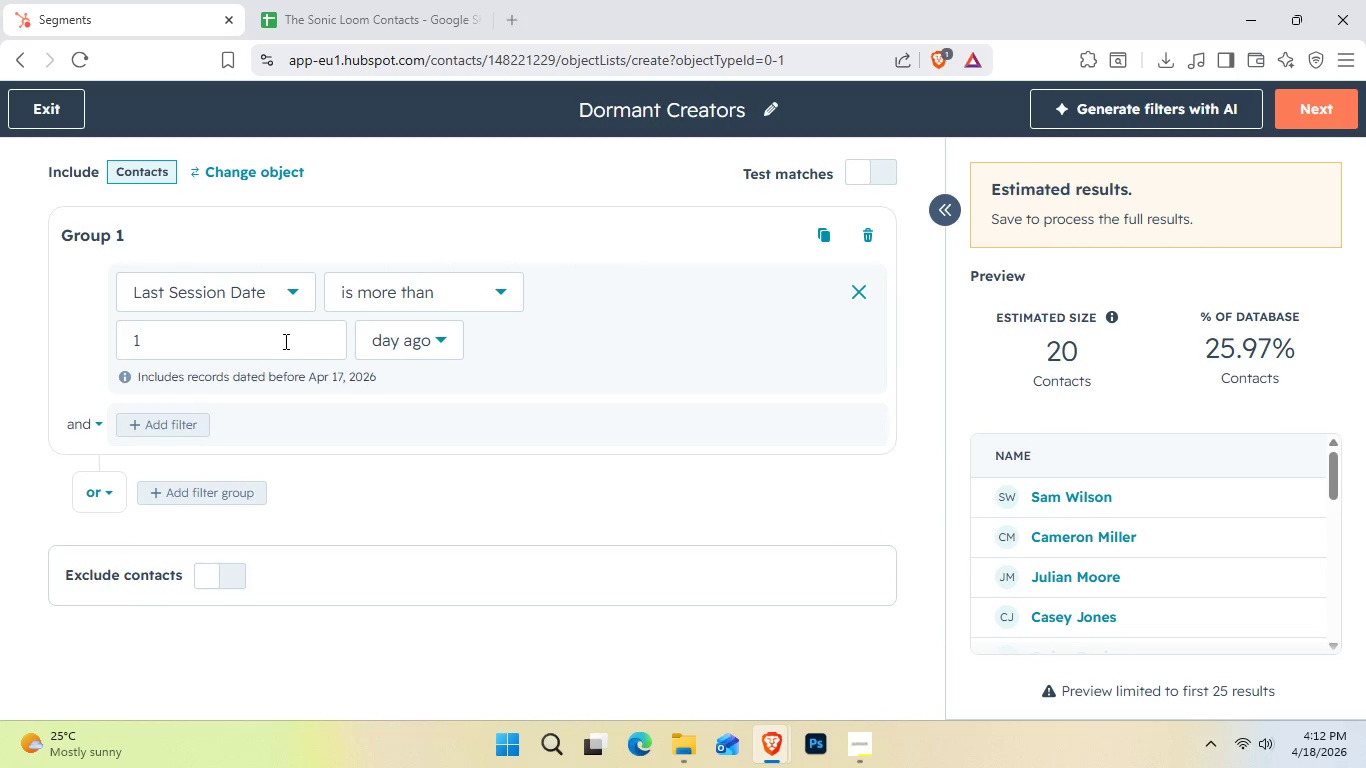 
left_click([284, 341])
 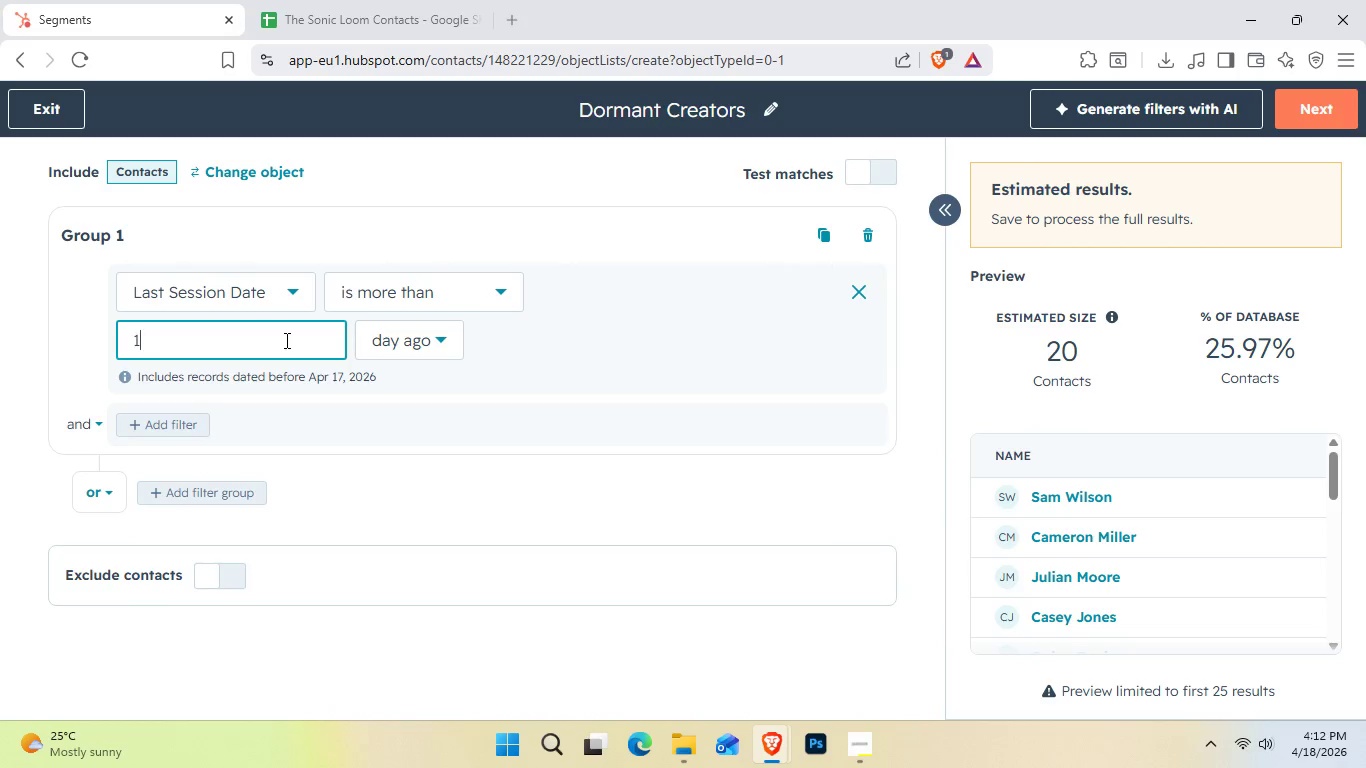 
key(Backspace)
 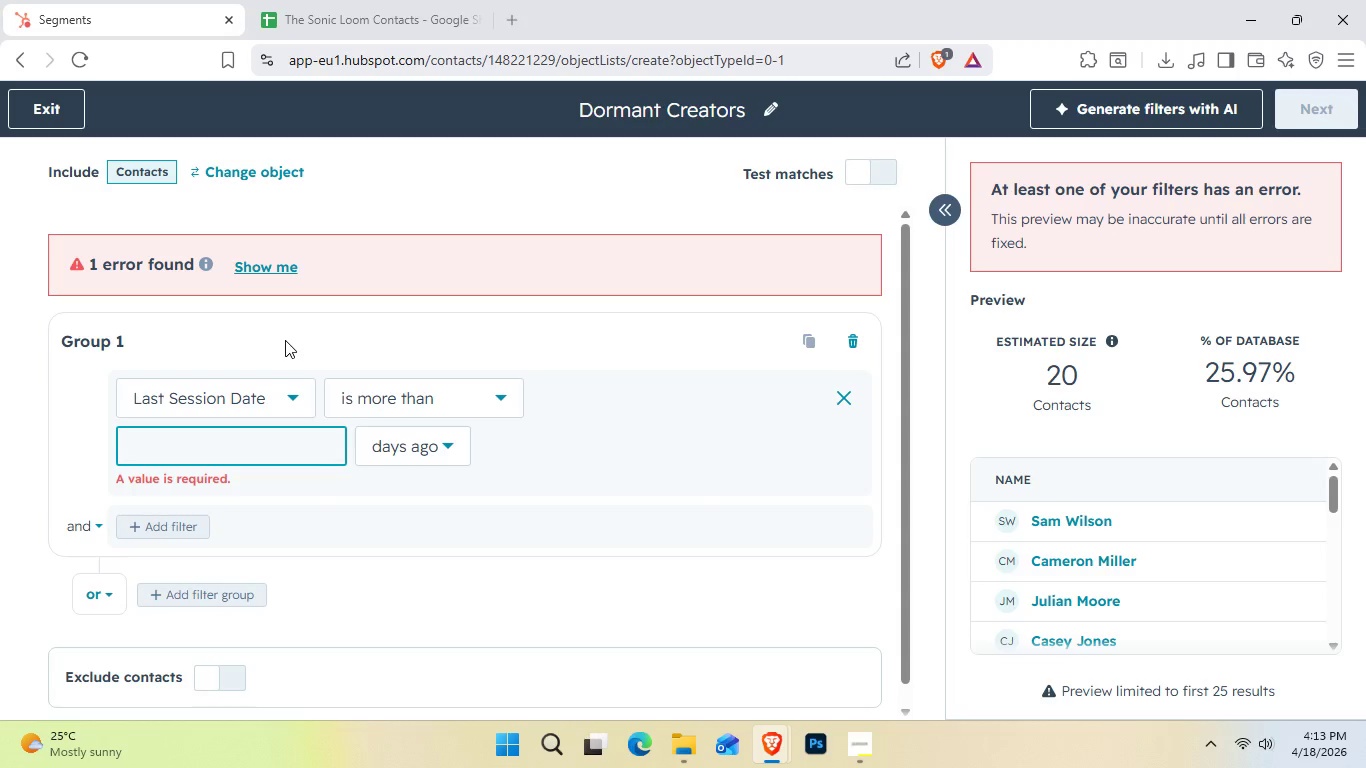 
key(Numpad1)
 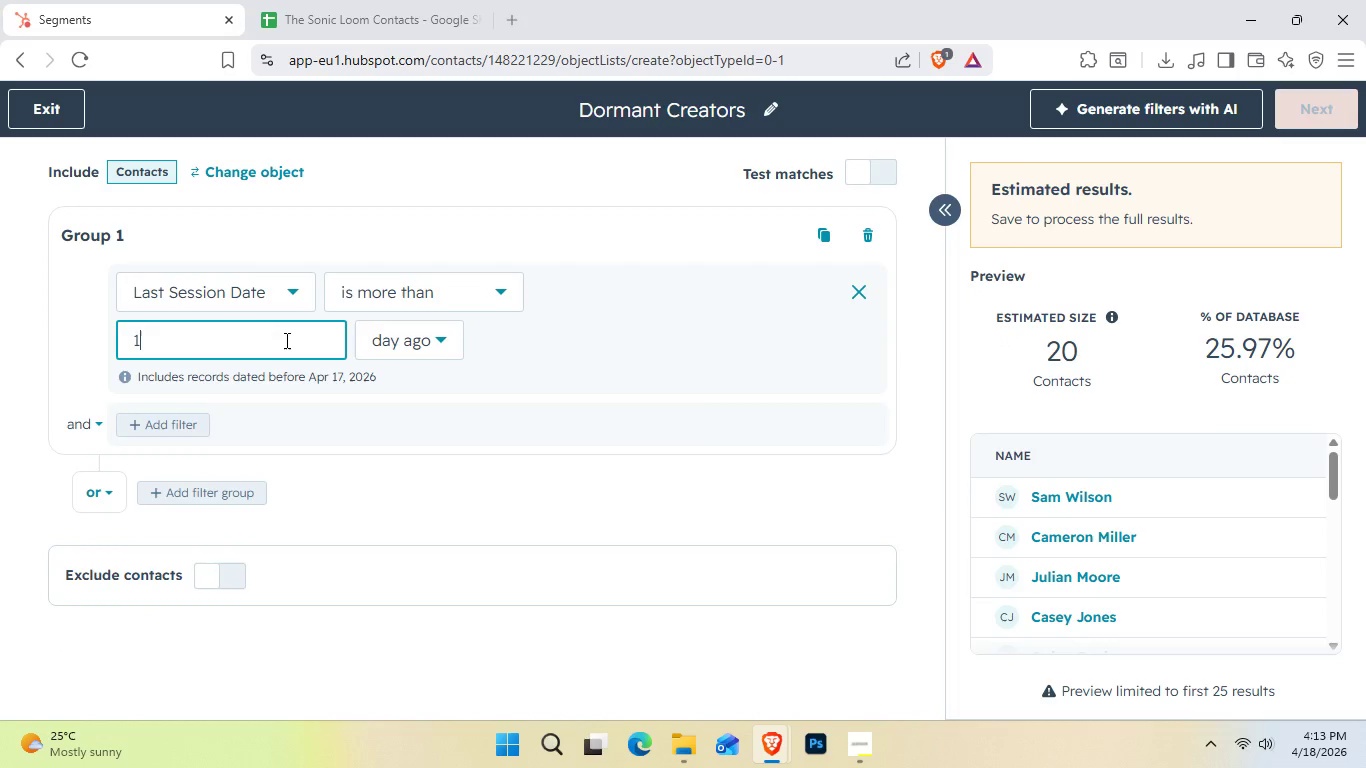 
key(Numpad8)
 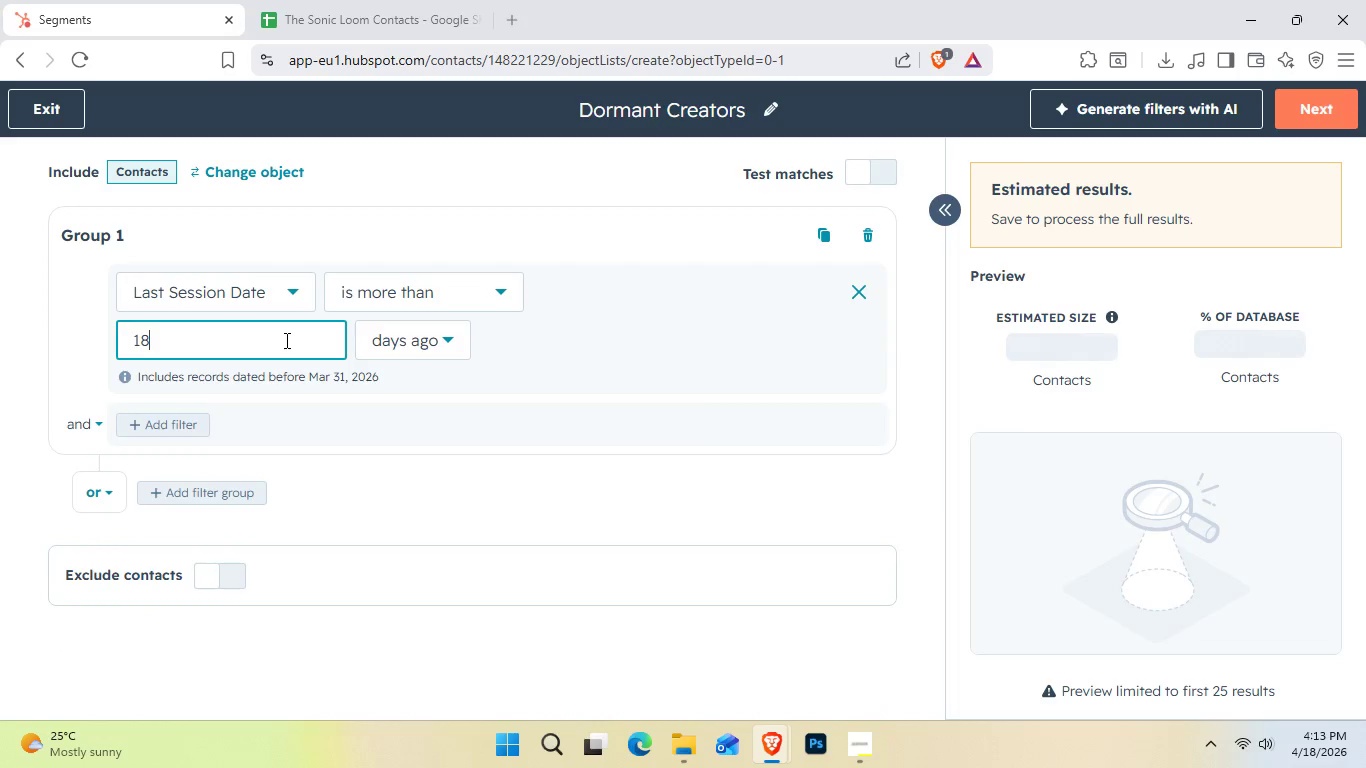 
key(Numpad0)
 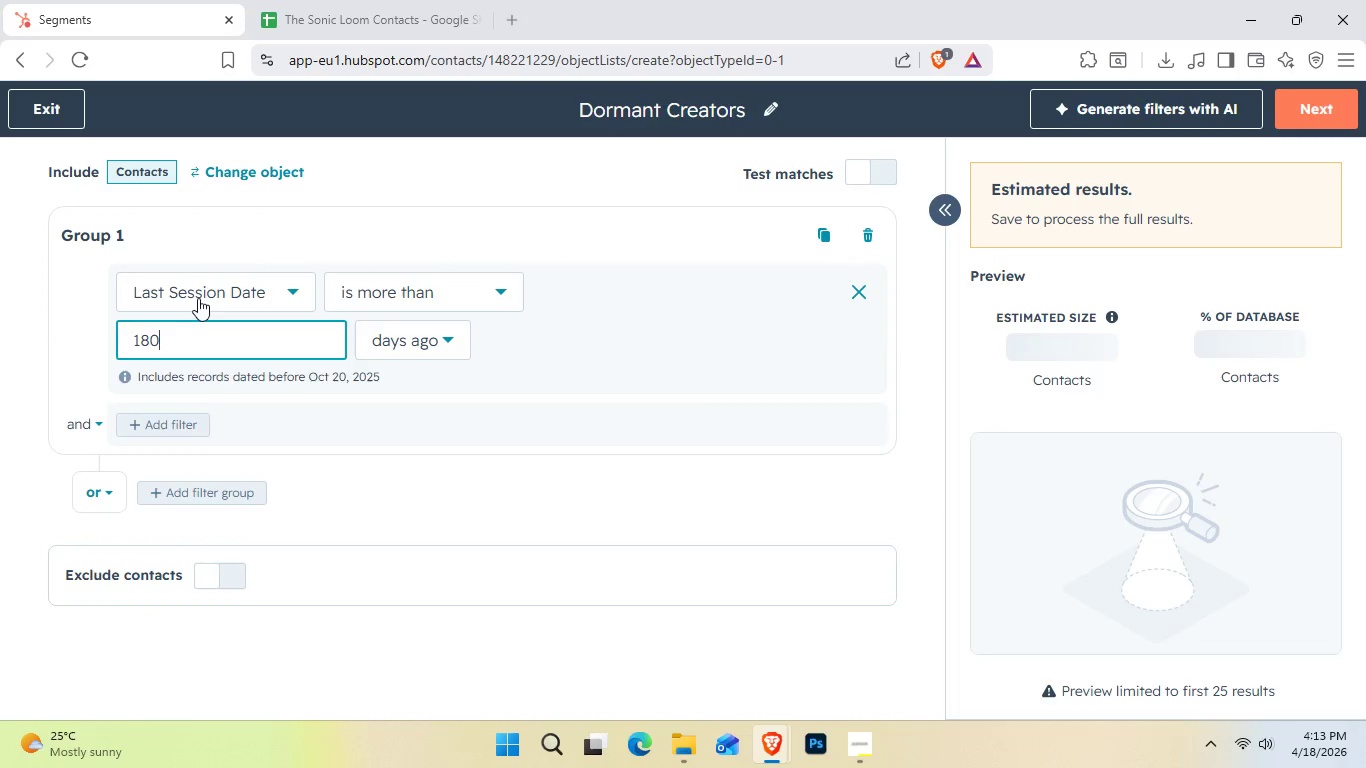 
wait(10.75)
 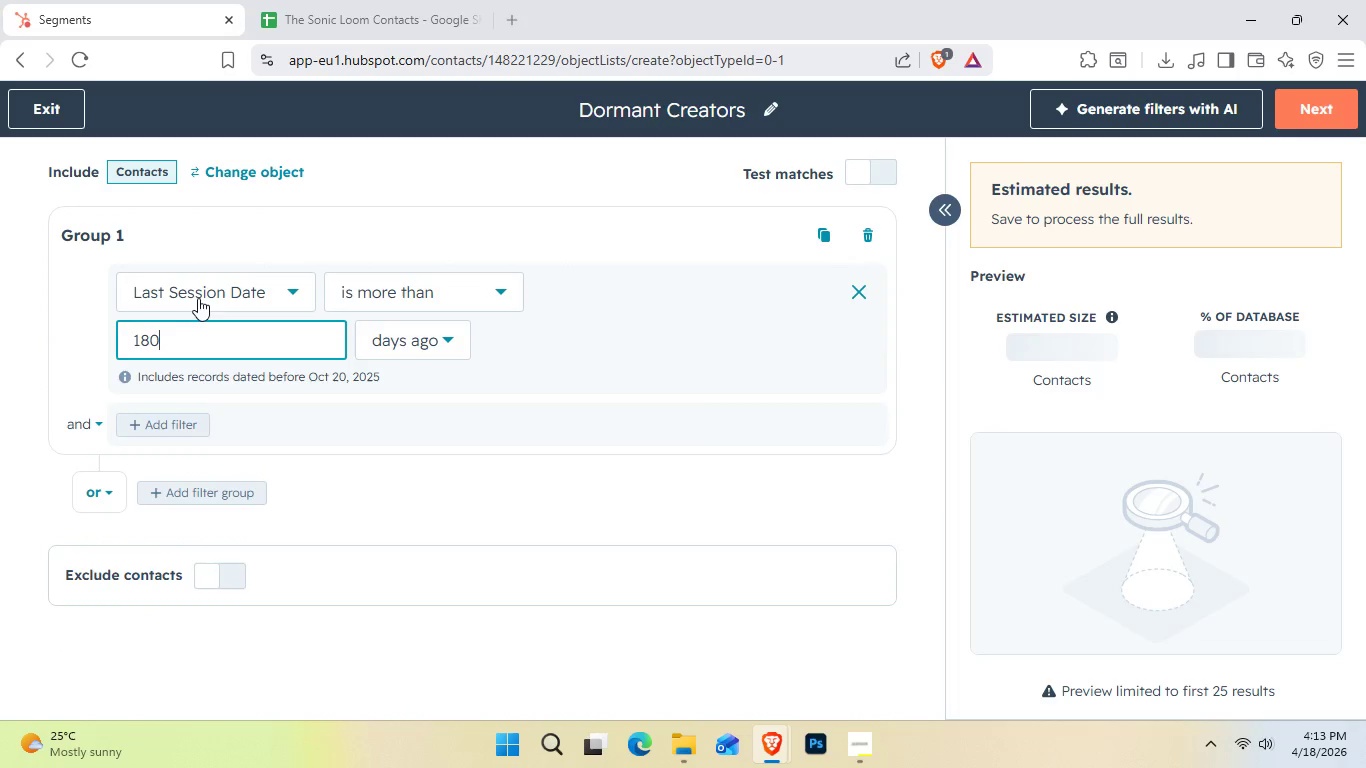 
scroll: coordinate [461, 495], scroll_direction: down, amount: 1.0
 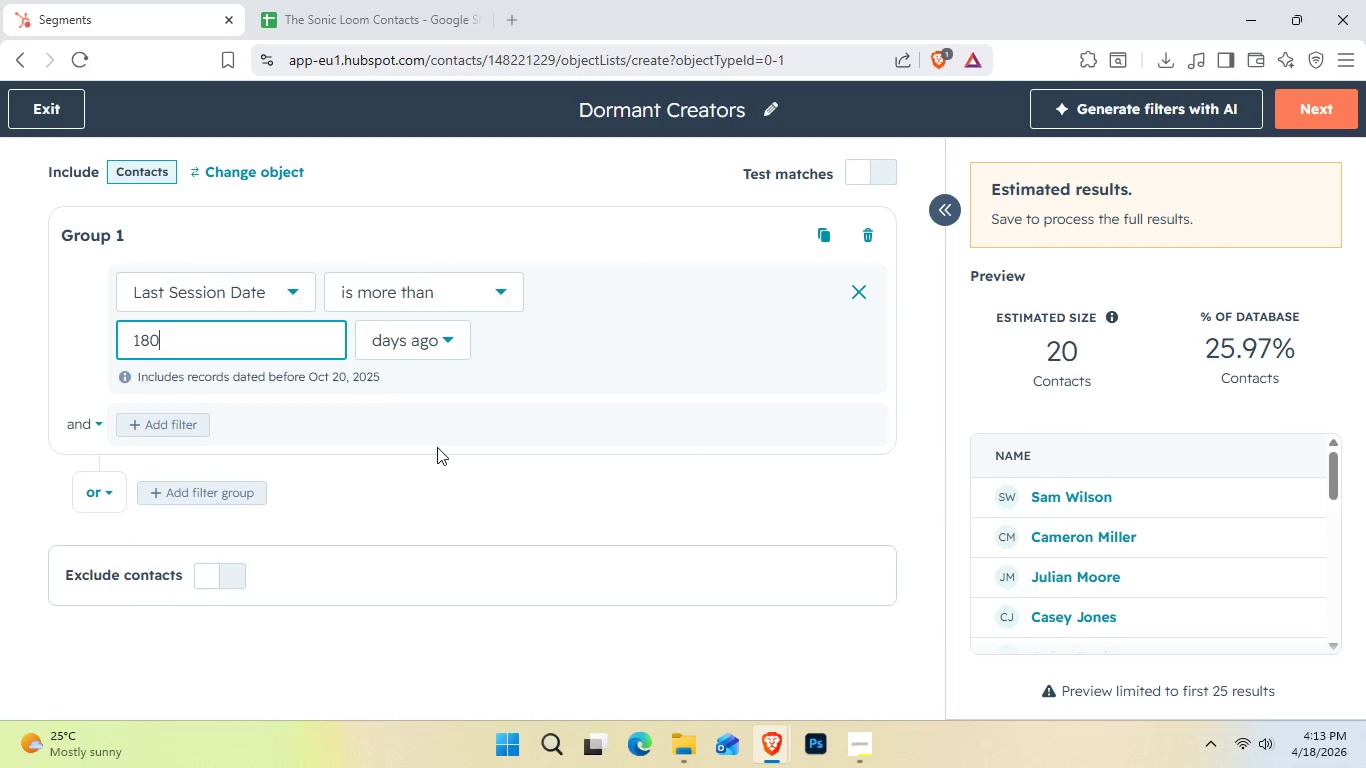 
wait(21.66)
 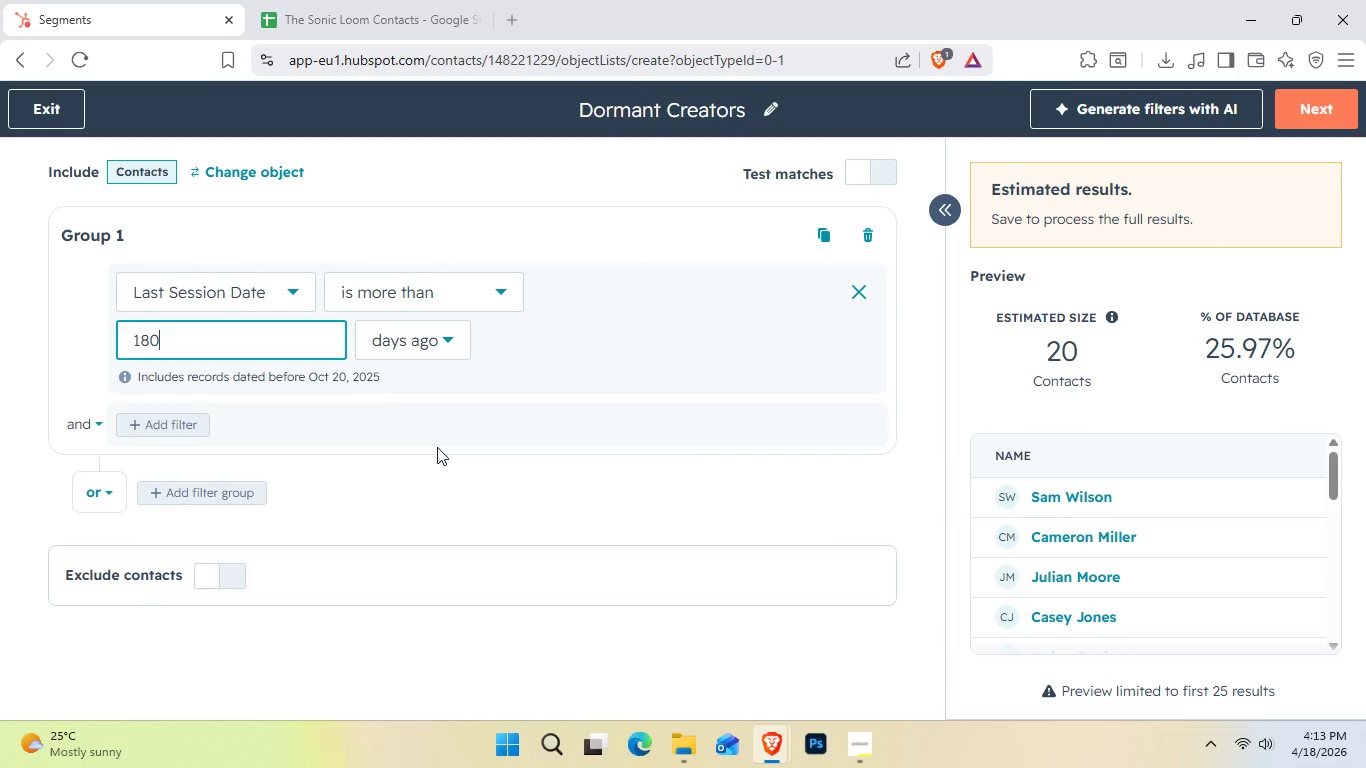 
scroll: coordinate [696, 314], scroll_direction: up, amount: 1.0
 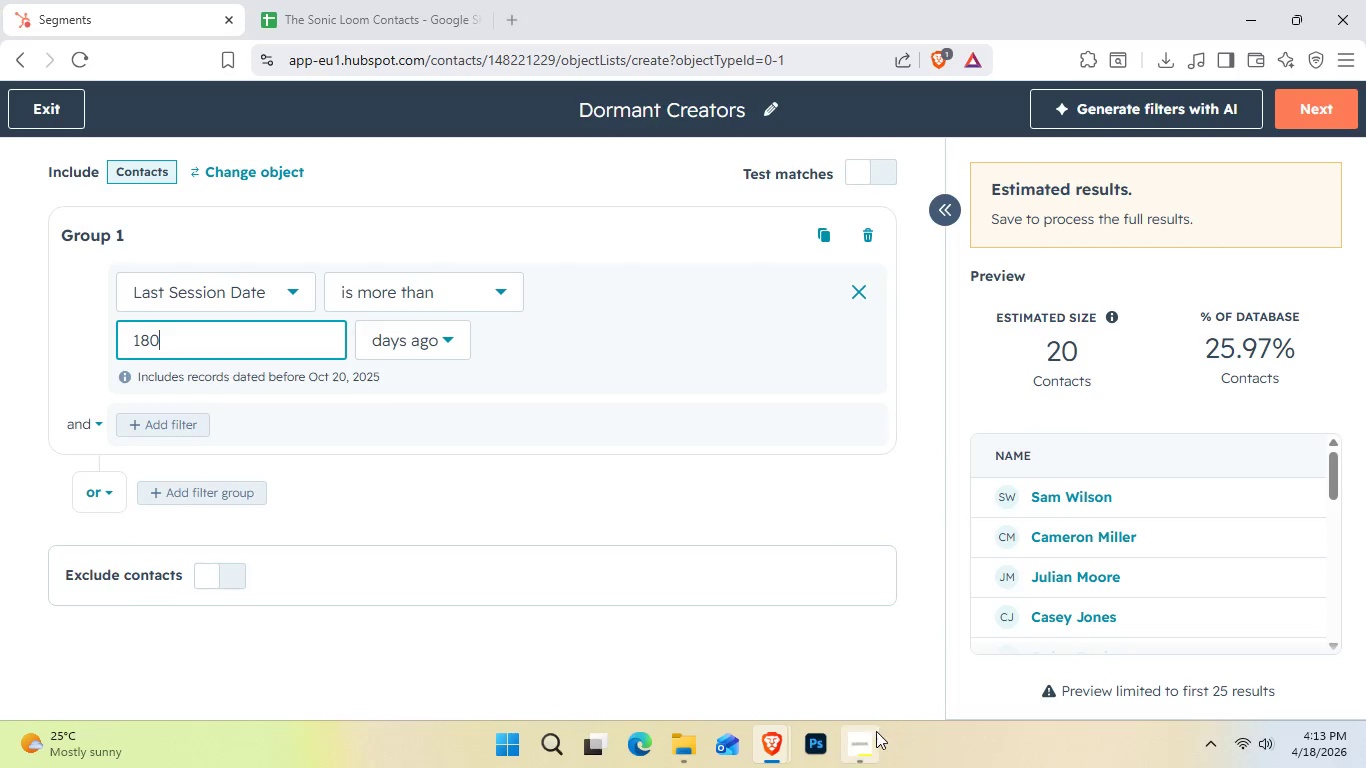 
left_click([877, 749])